 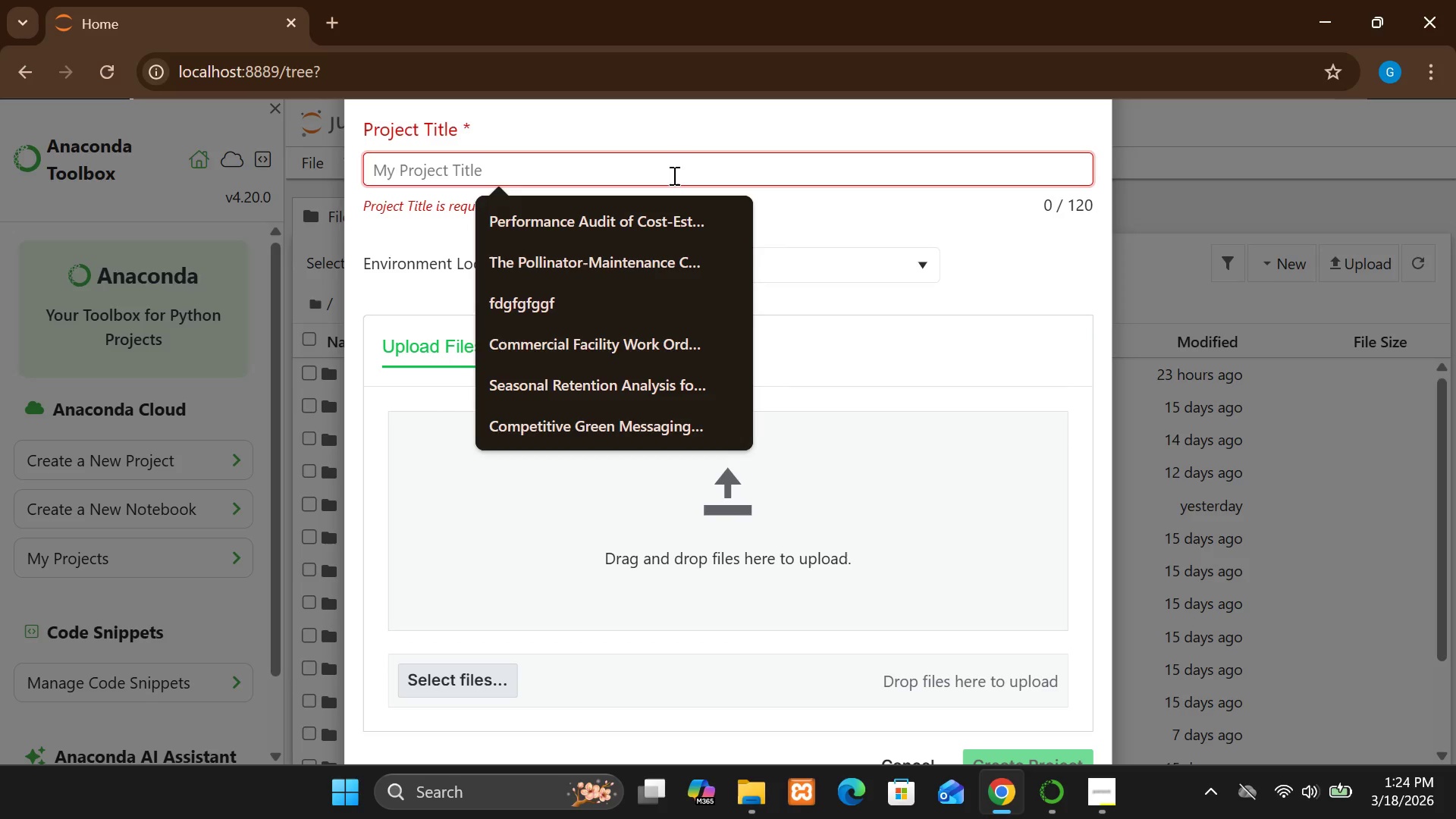 
key(Control+V)
 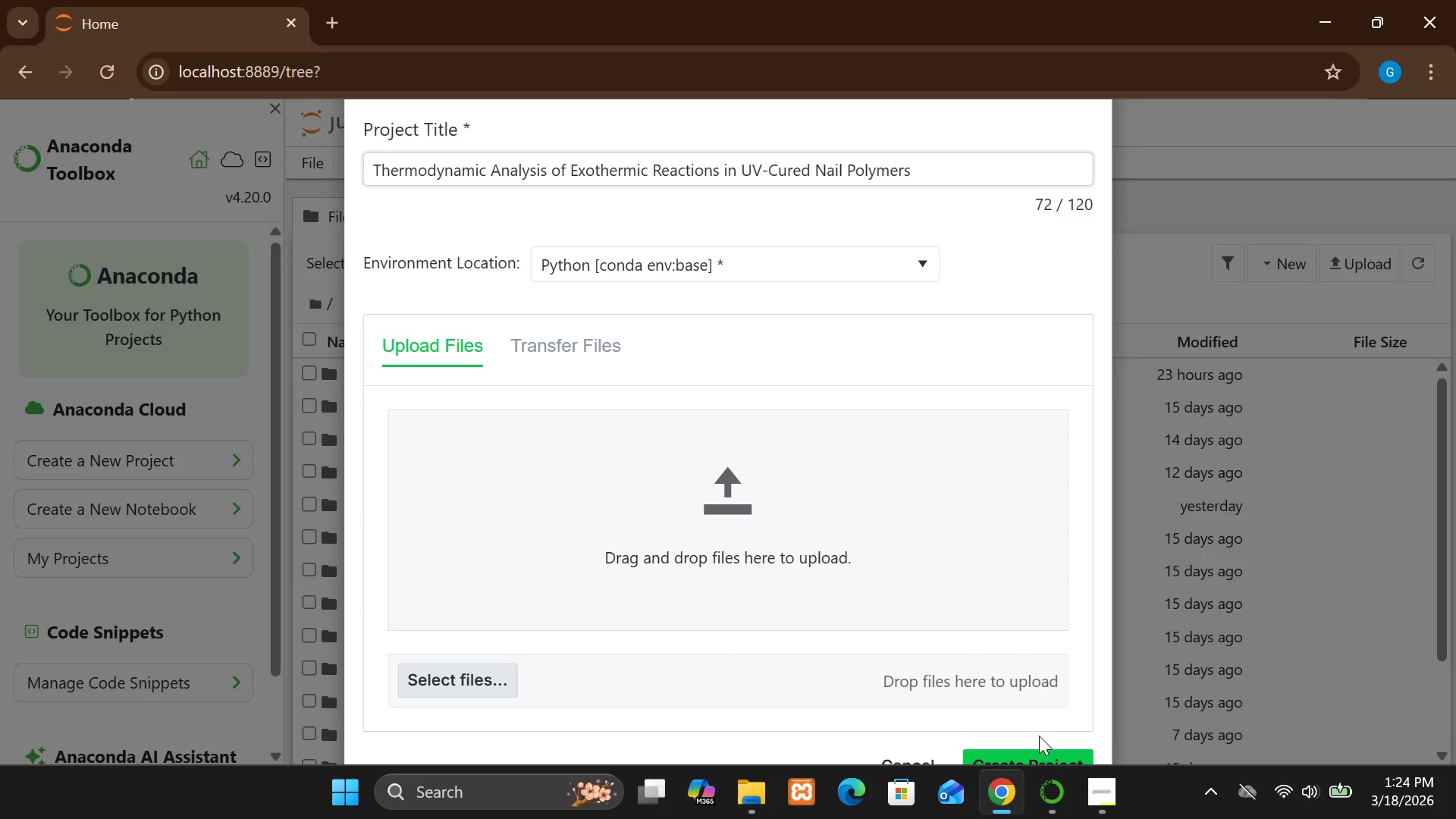 
left_click([1043, 758])
 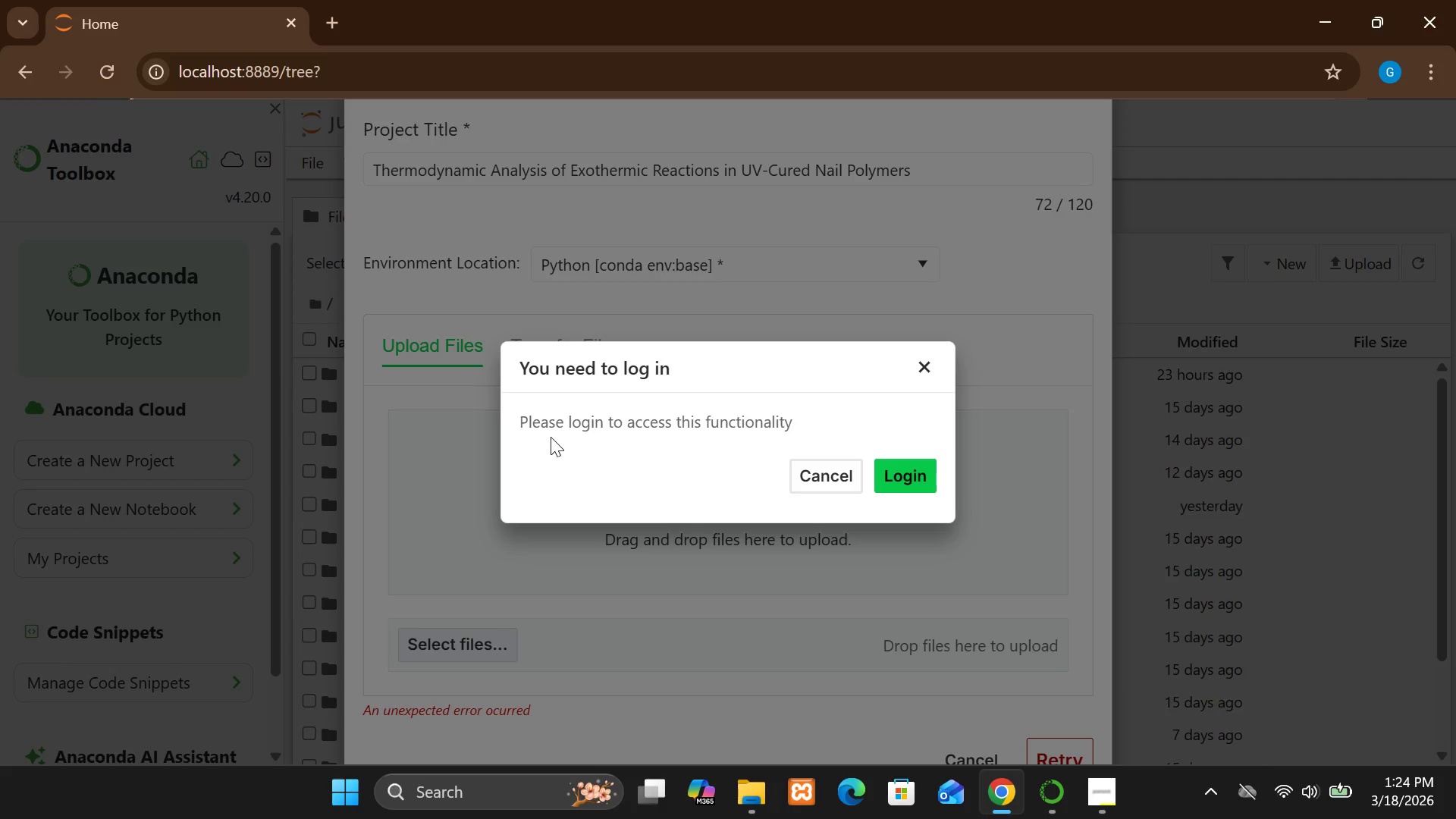 
wait(19.28)
 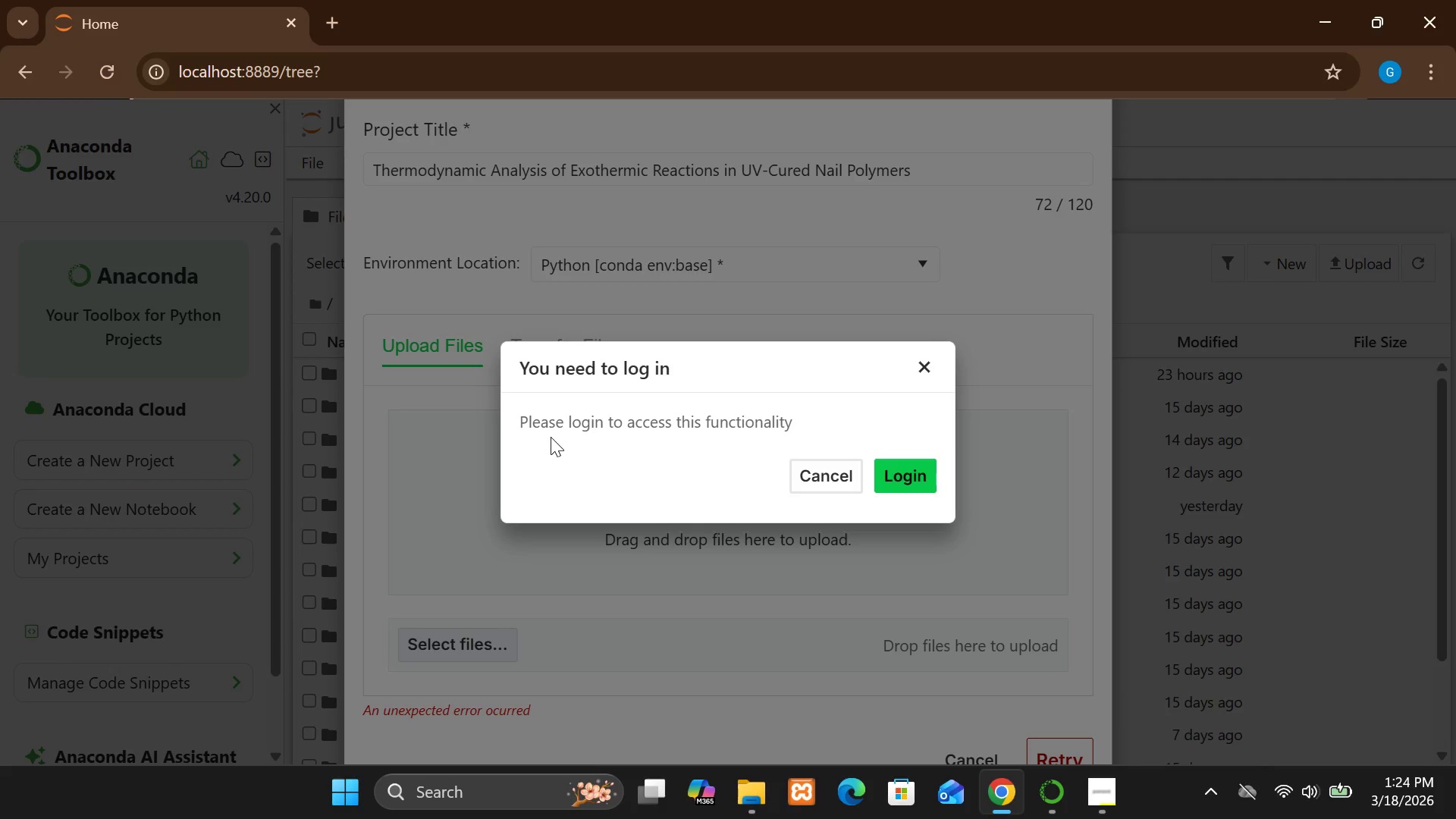 
left_click([920, 484])
 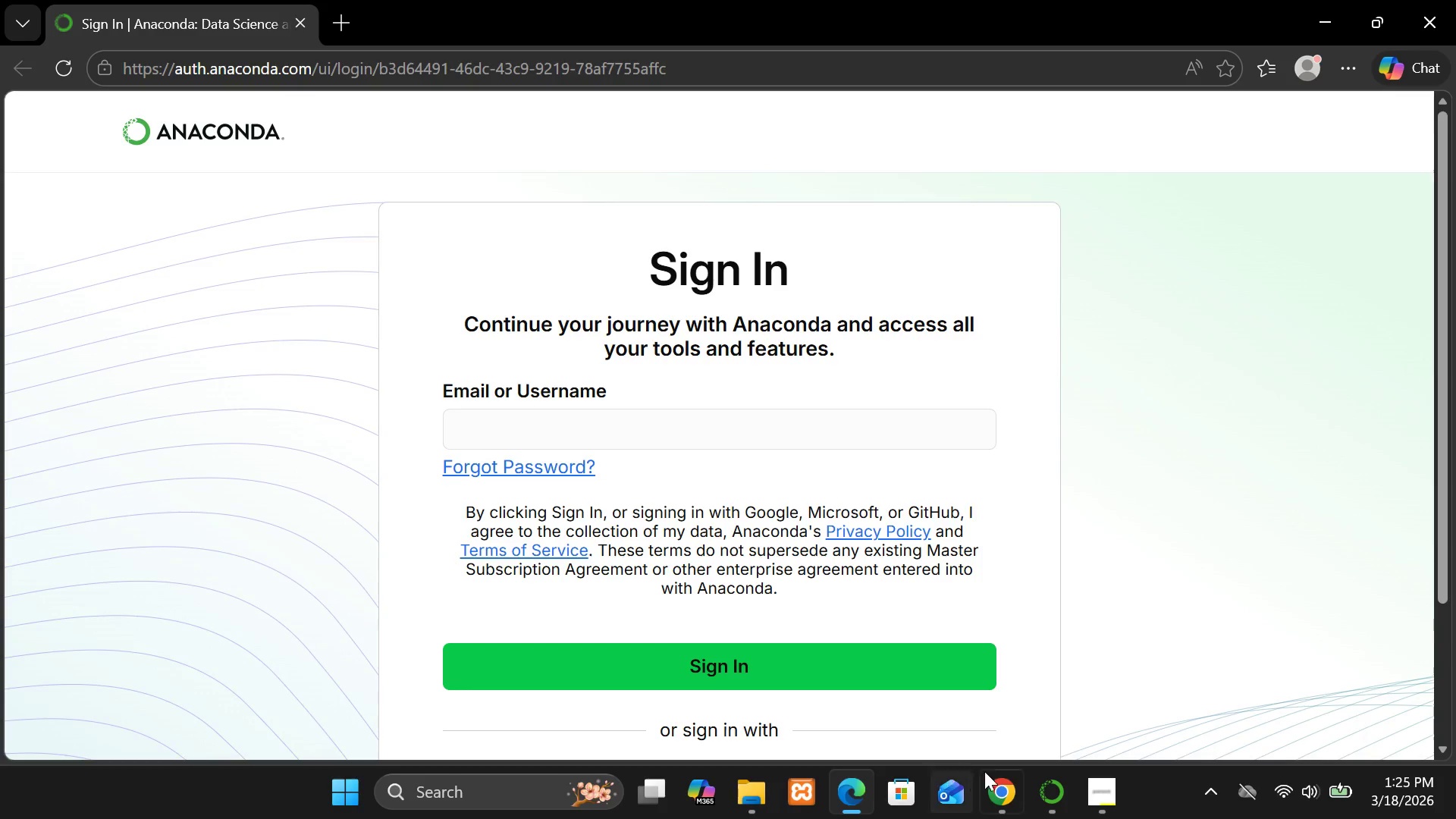 
wait(11.56)
 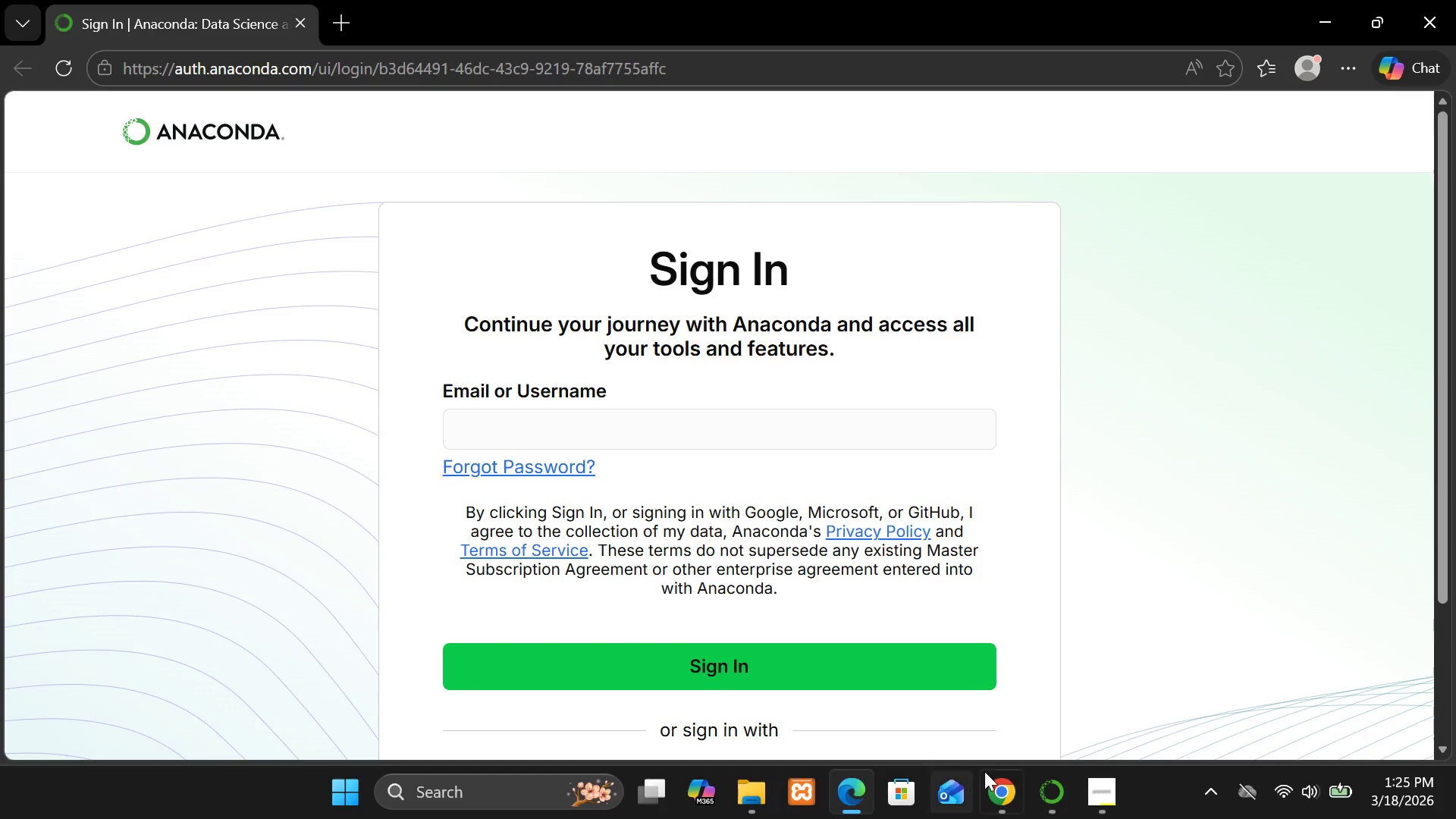 
left_click([1049, 795])
 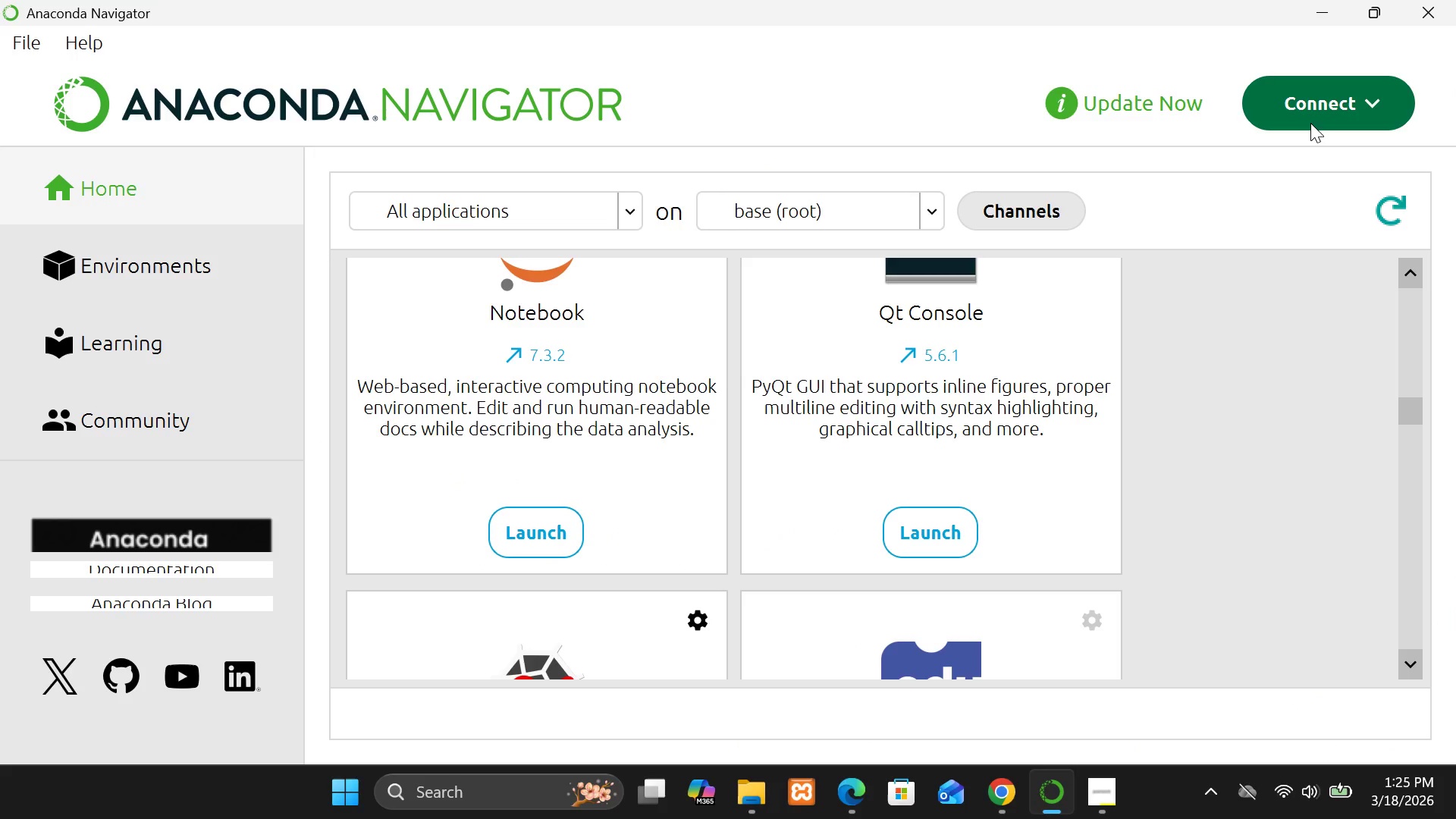 
left_click([1351, 116])
 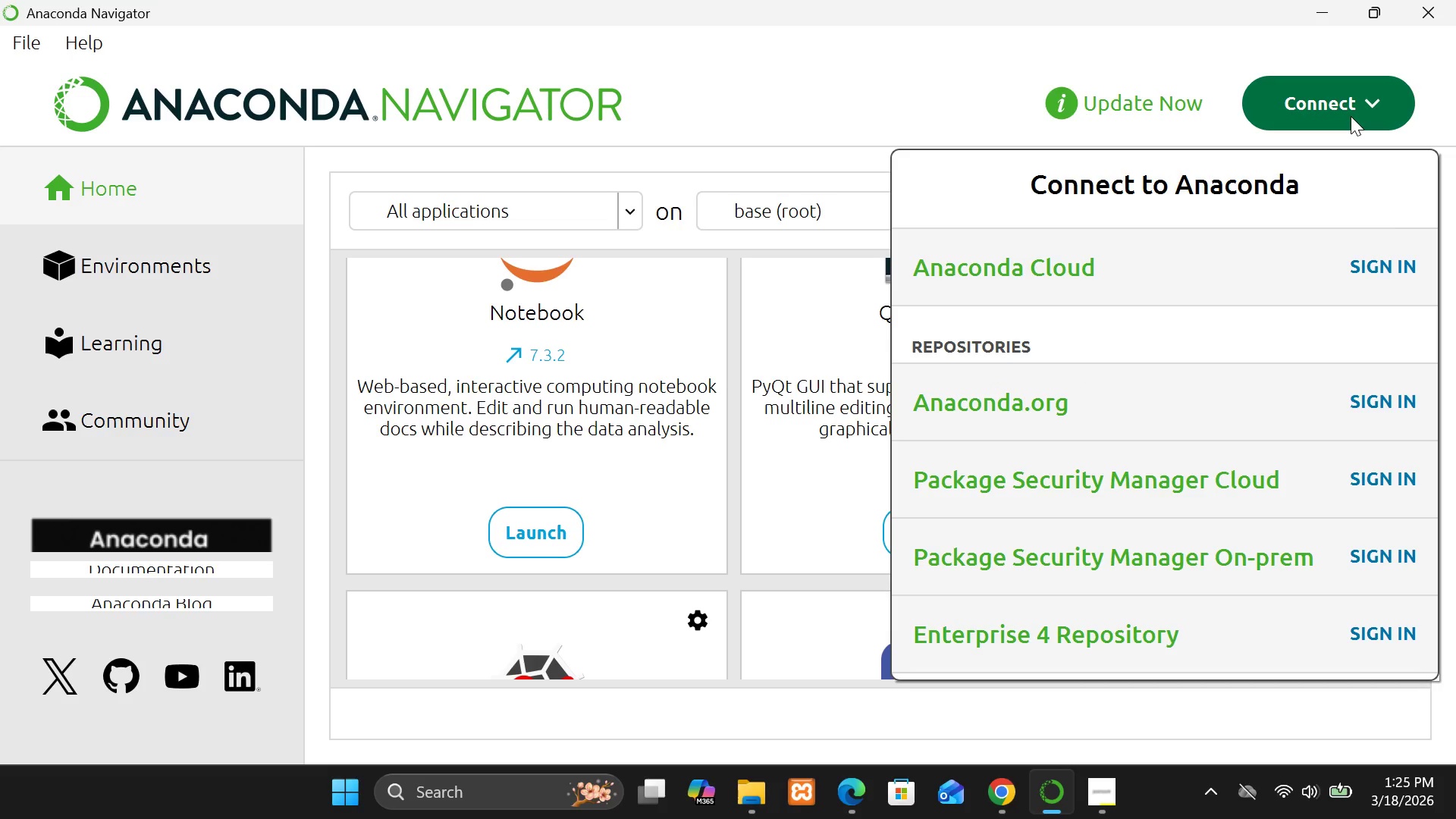 
left_click([1389, 270])
 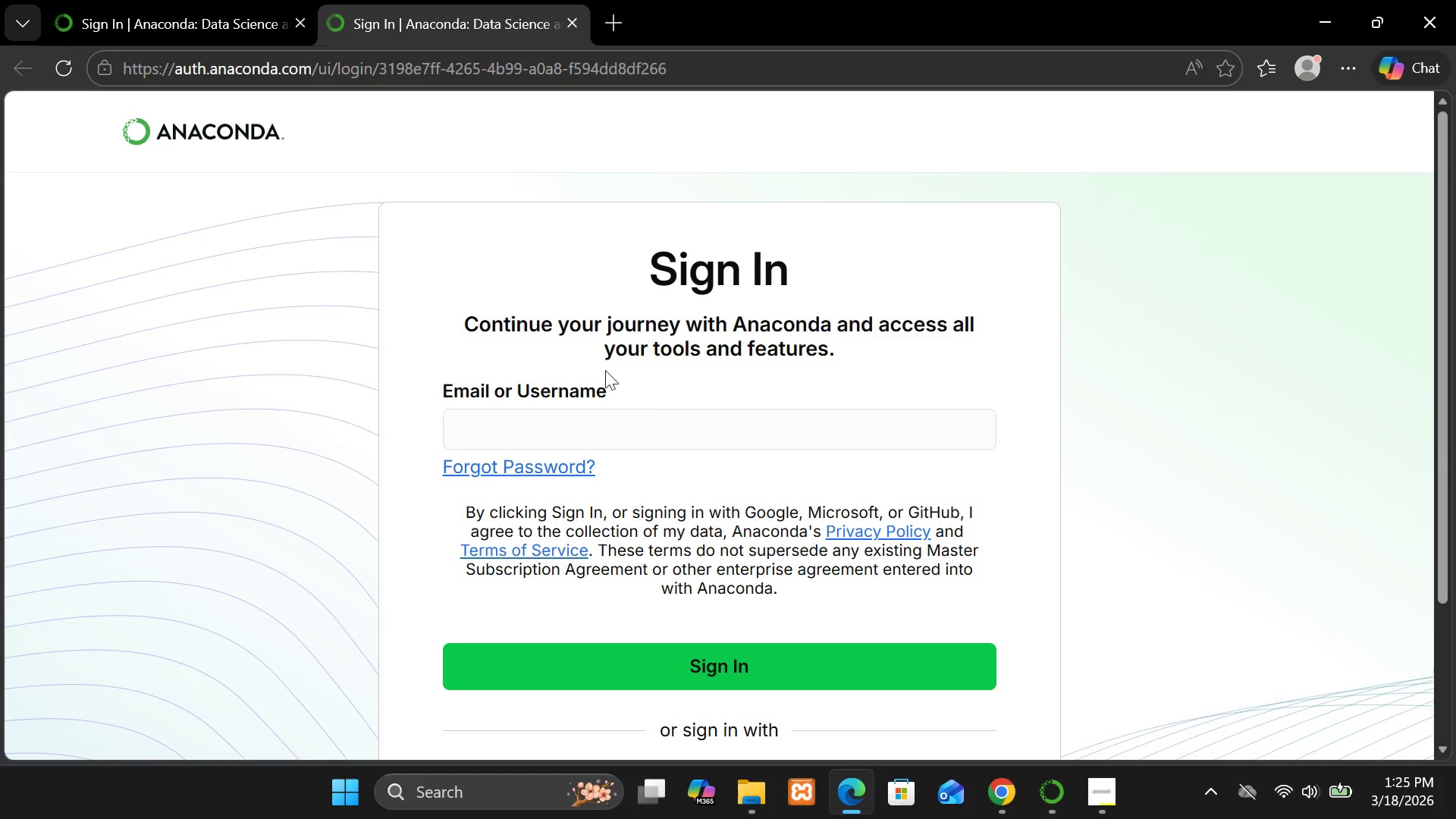 
wait(5.23)
 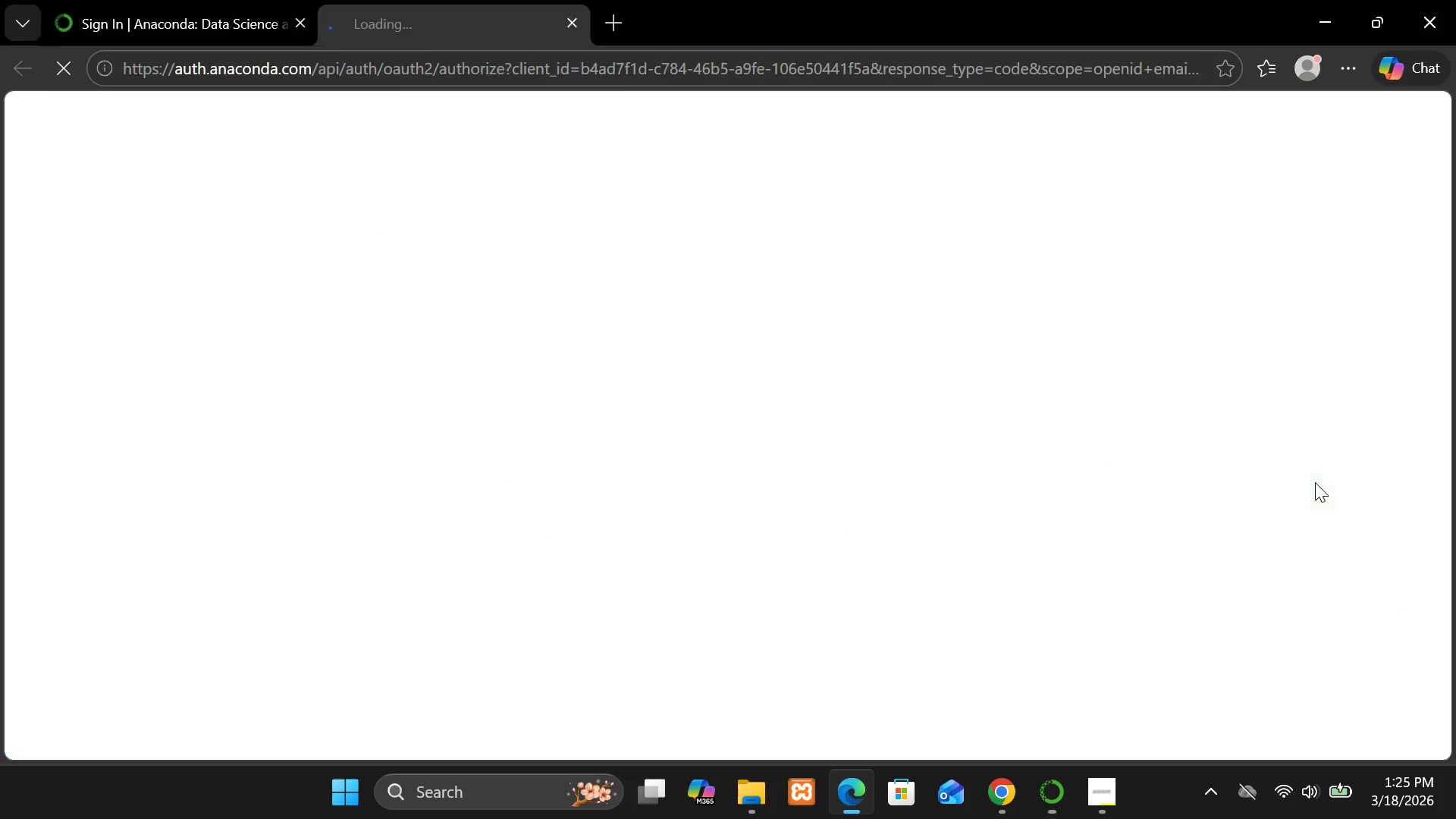 
left_click([242, 0])
 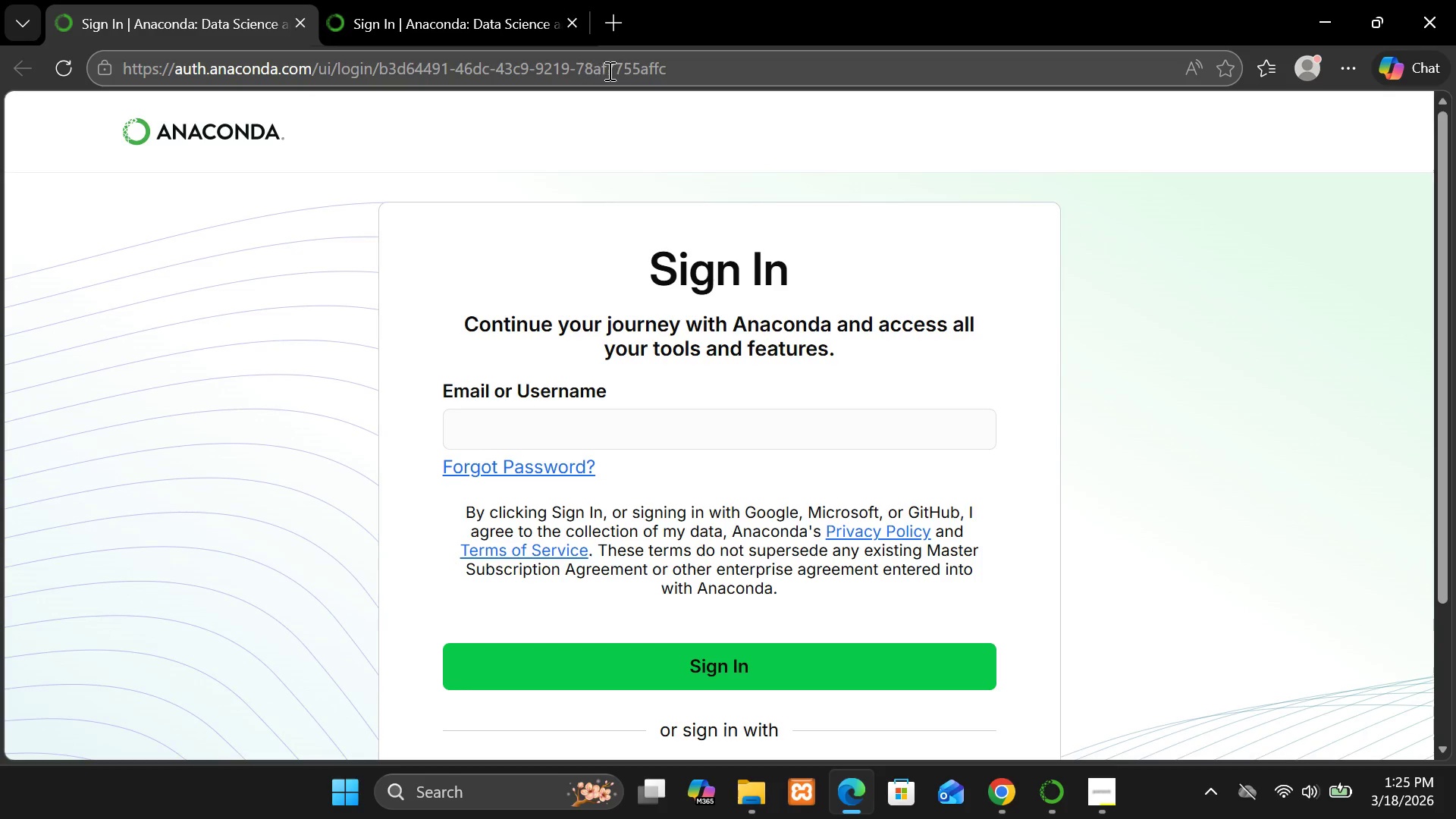 
left_click([664, 71])
 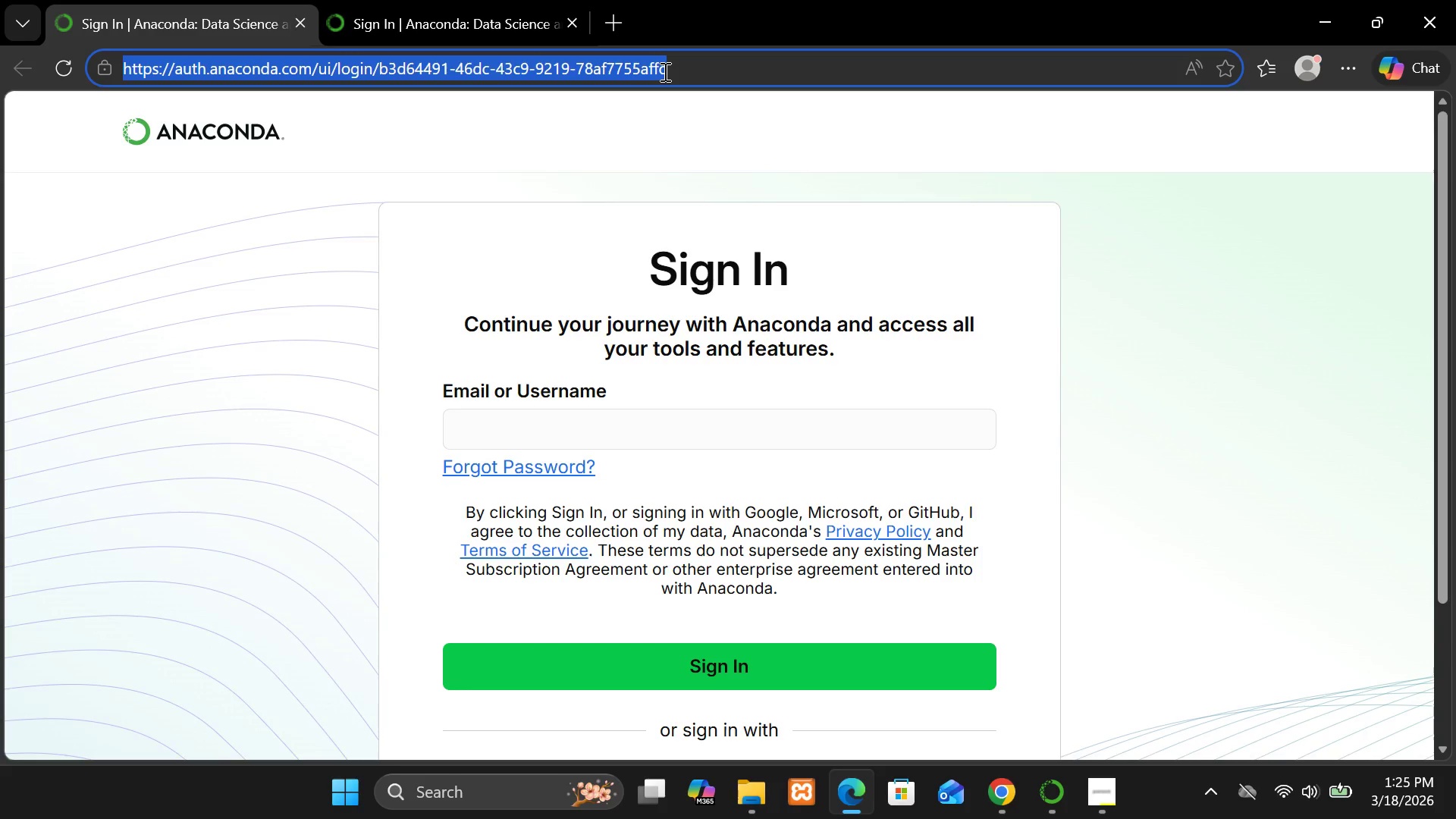 
key(Control+C)
 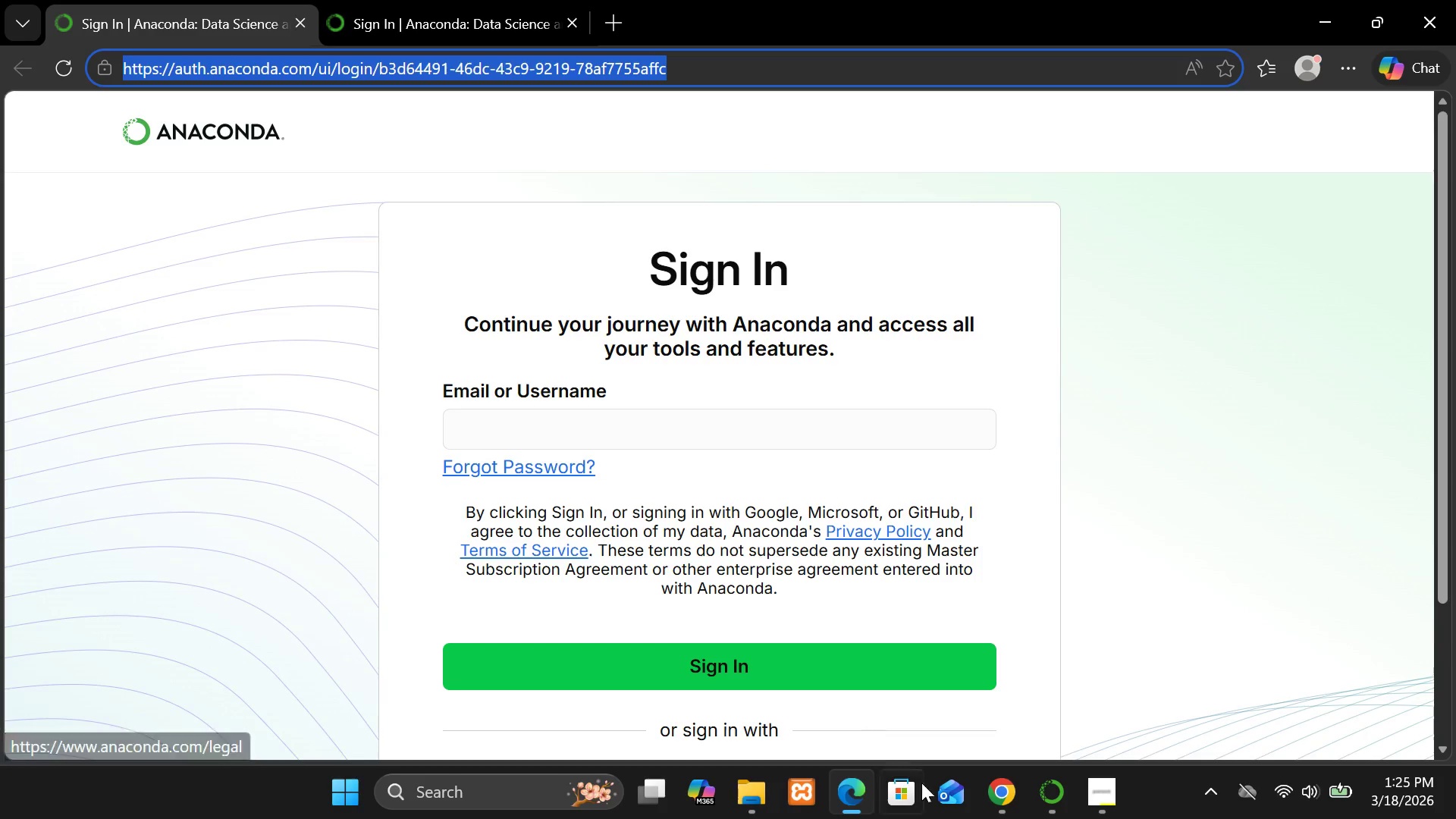 
left_click([1011, 801])
 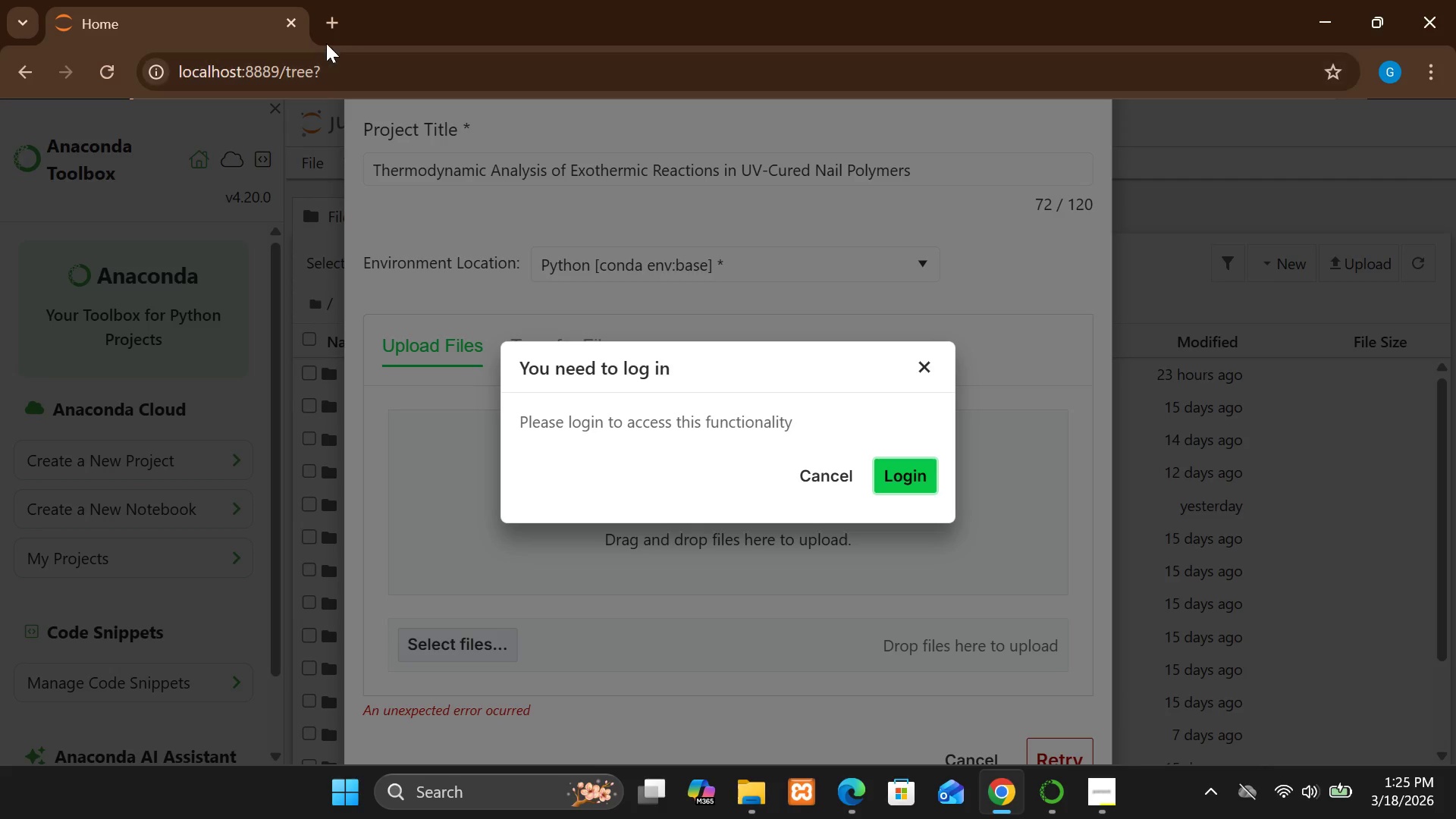 
left_click([331, 24])
 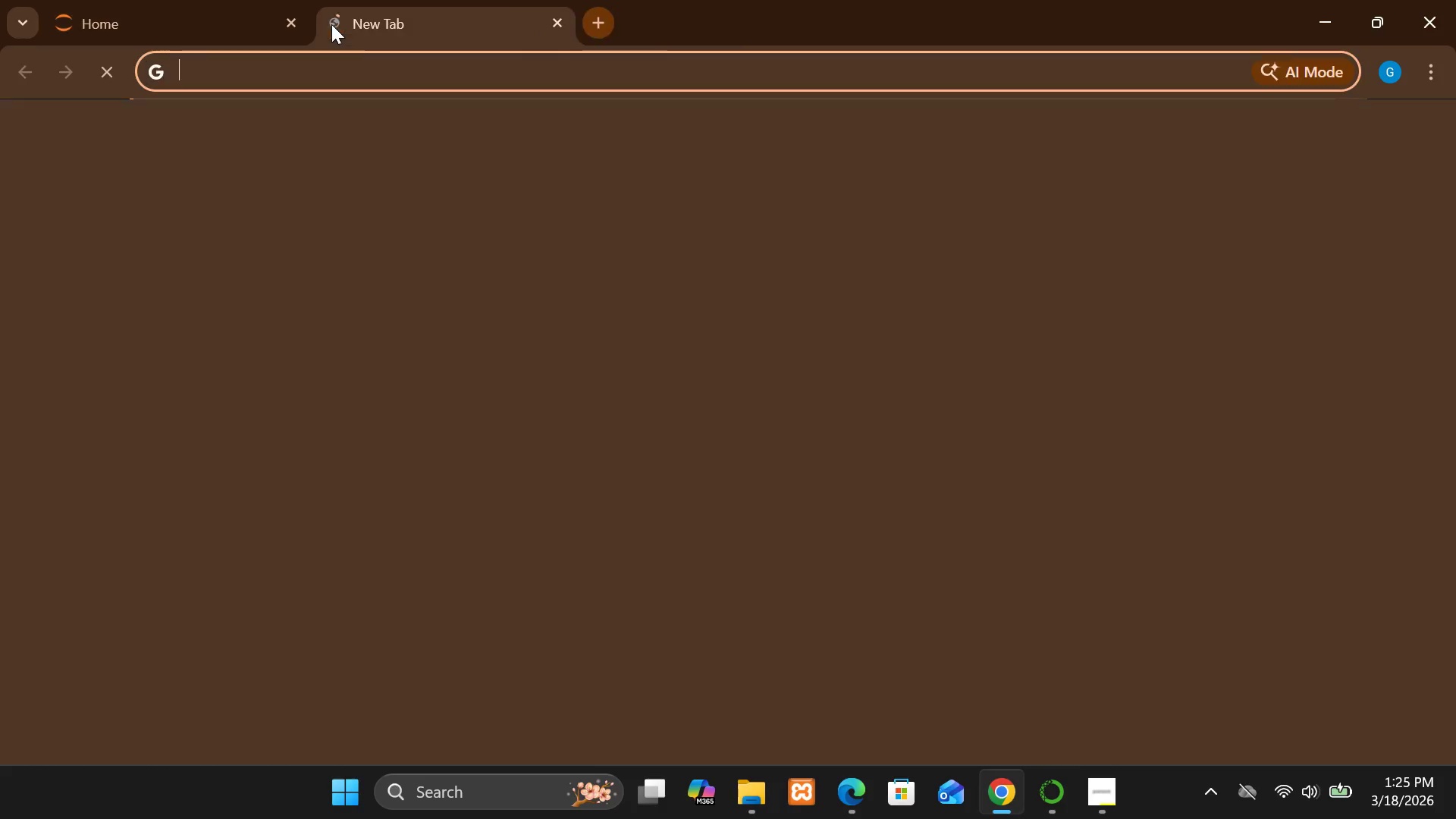 
key(Control+V)
 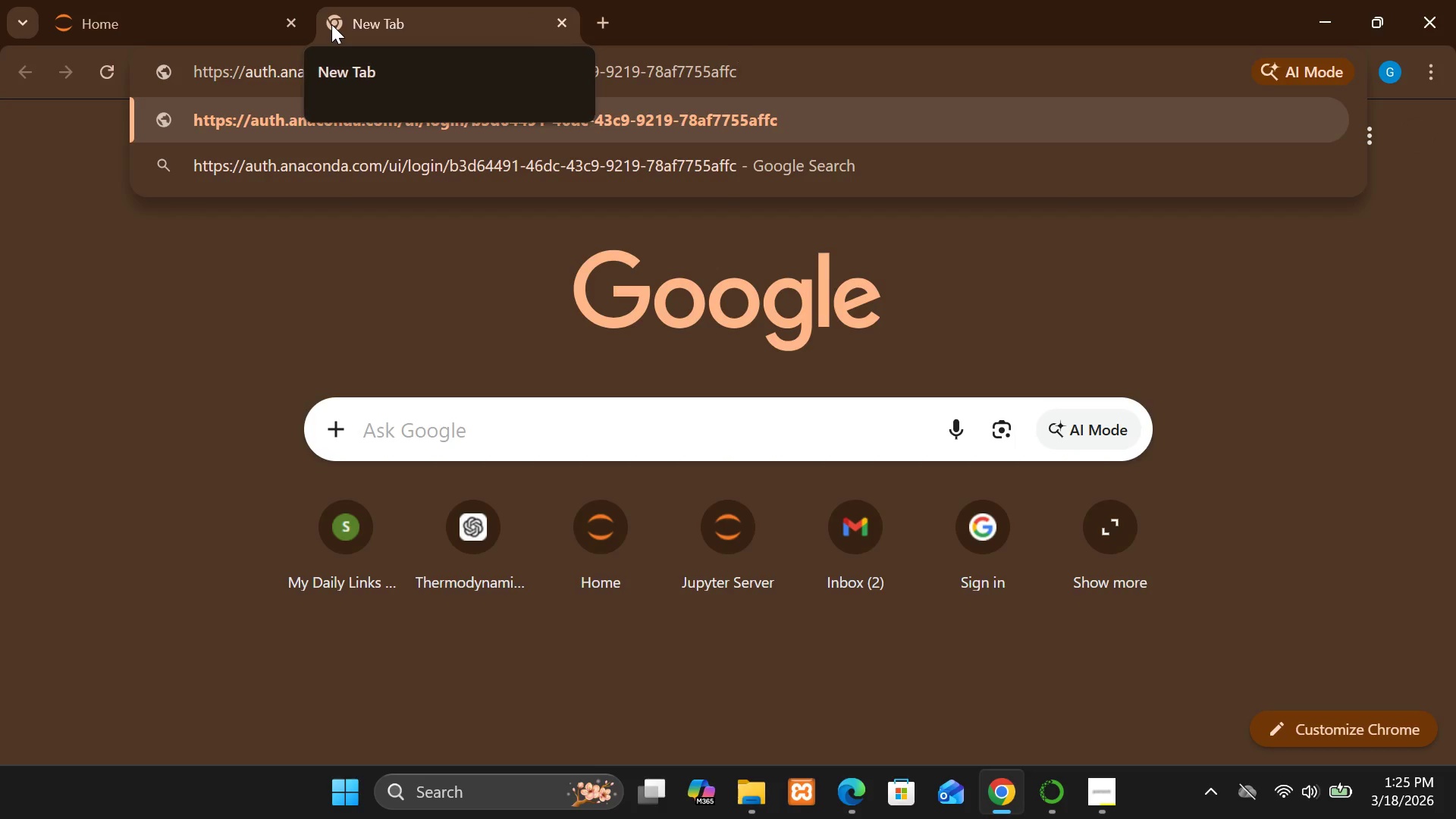 
key(Enter)
 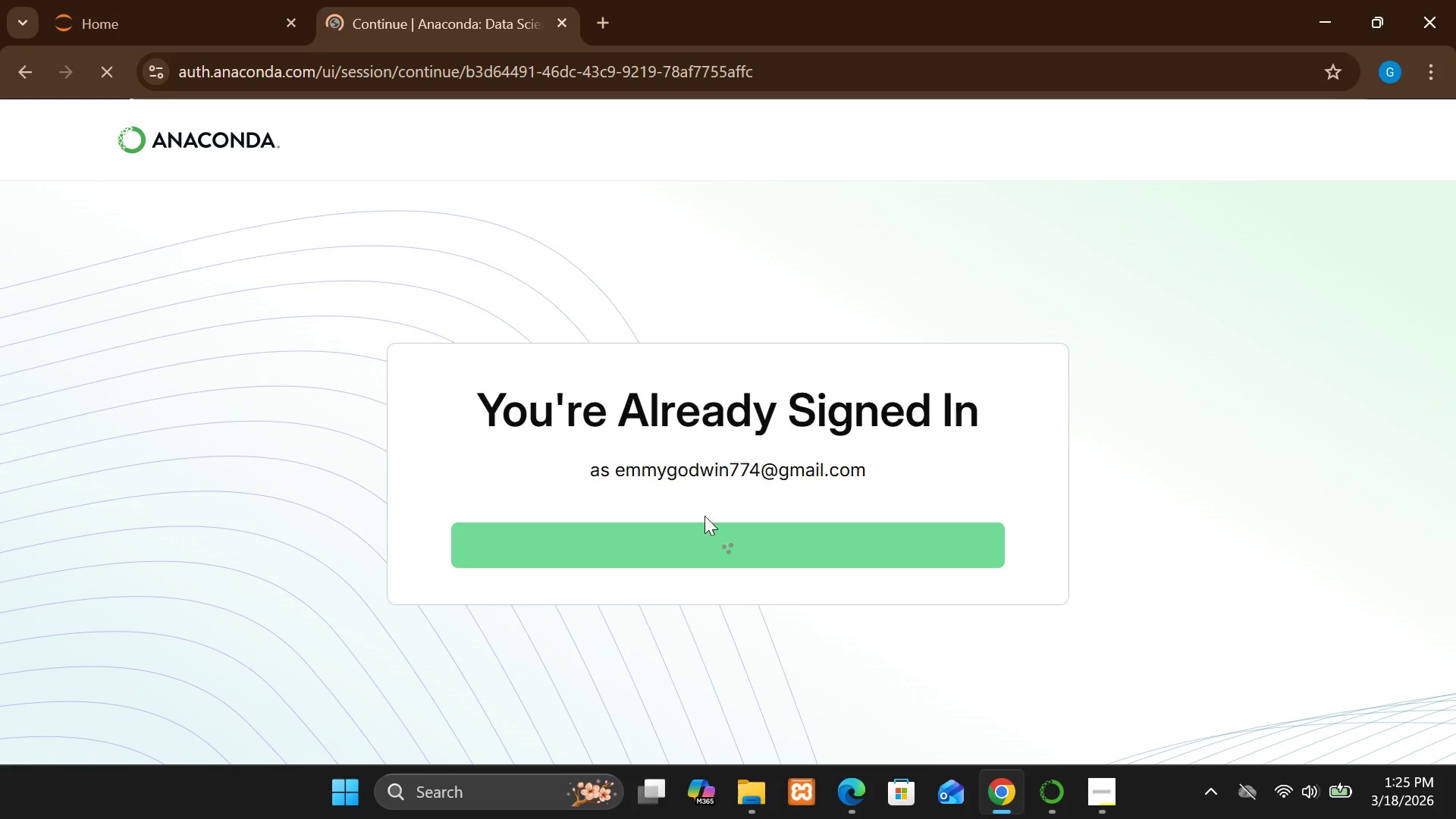 
wait(7.88)
 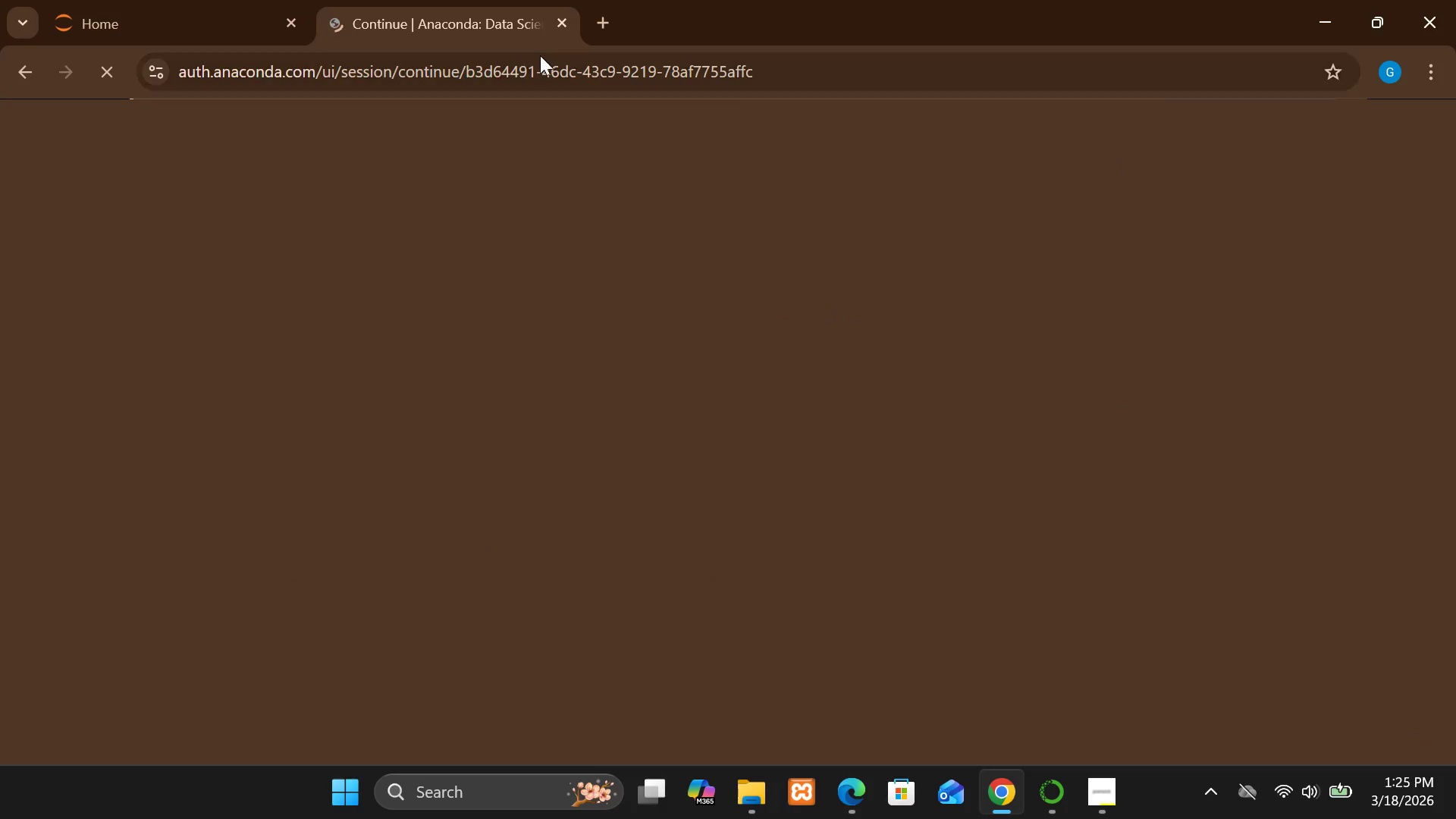 
left_click([557, 21])
 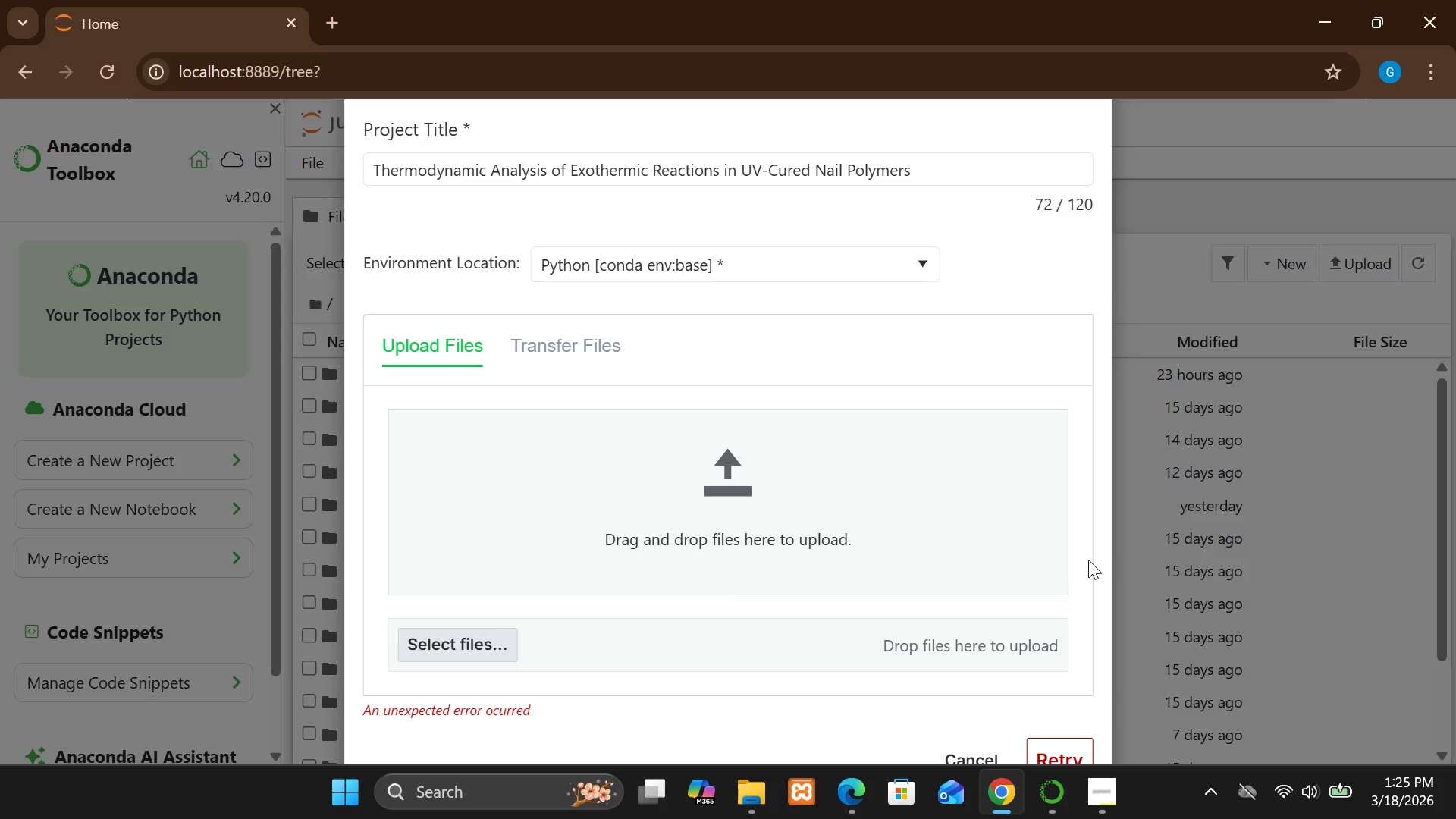 
wait(5.67)
 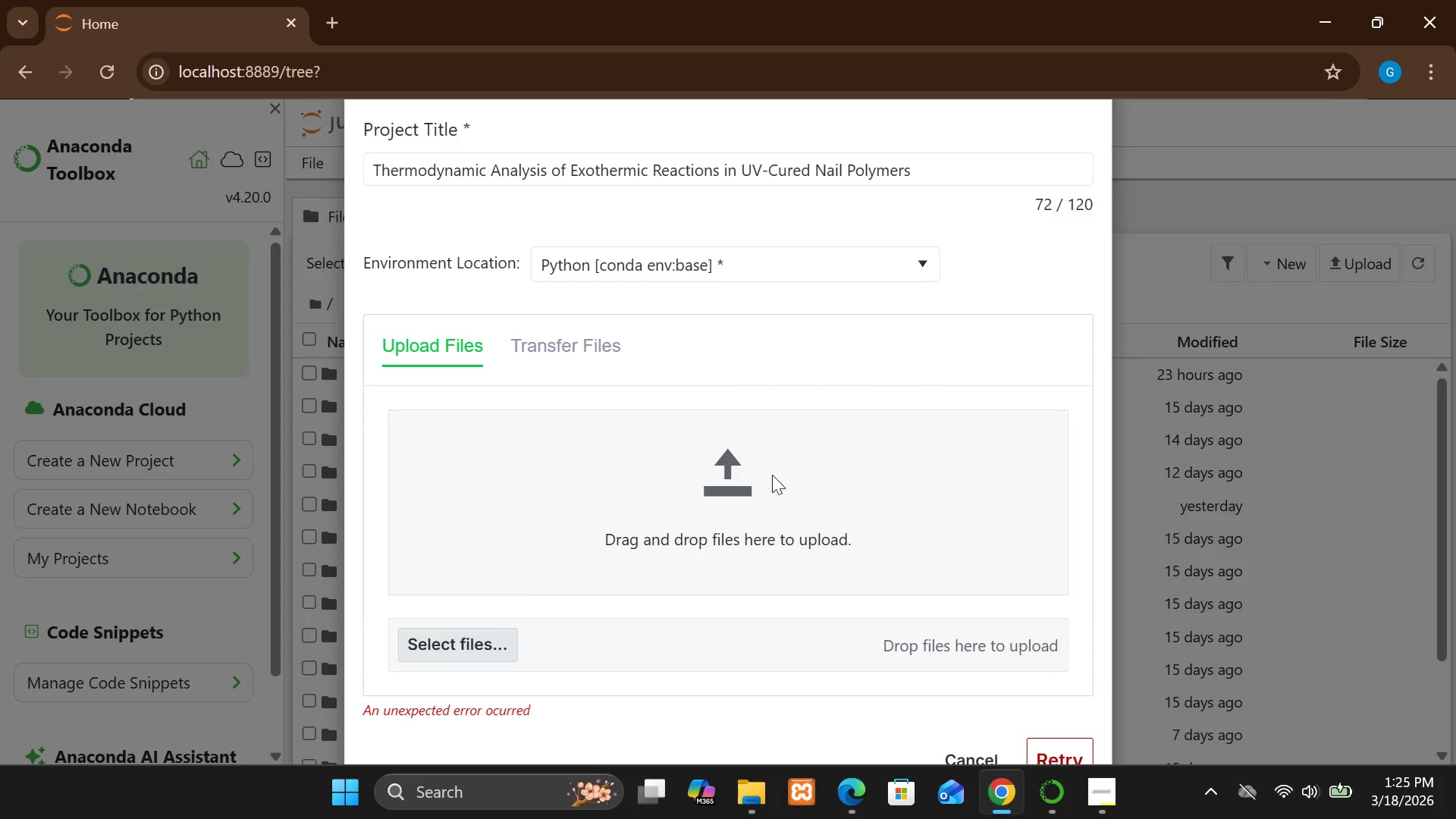 
left_click([1046, 753])
 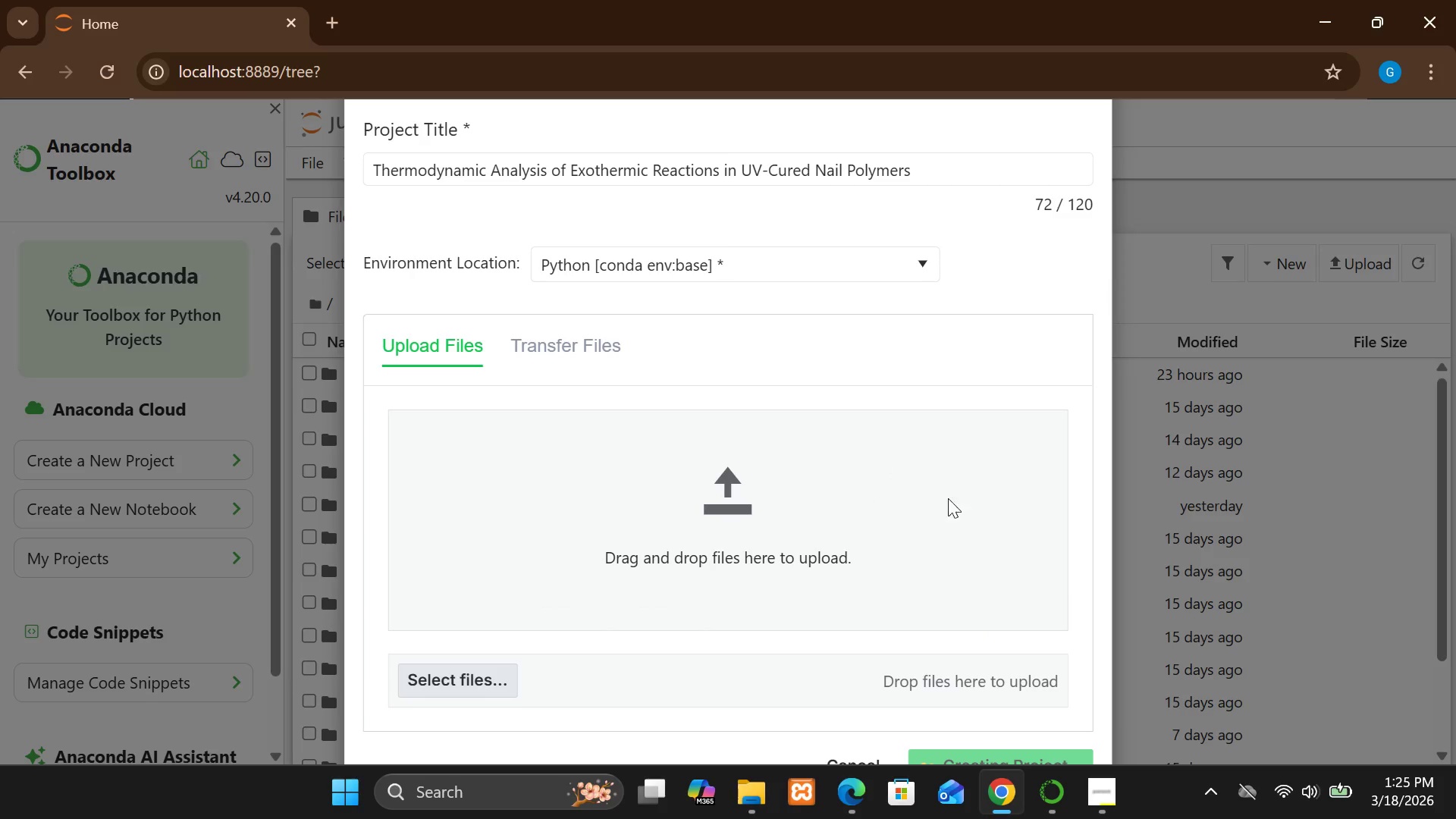 
wait(5.59)
 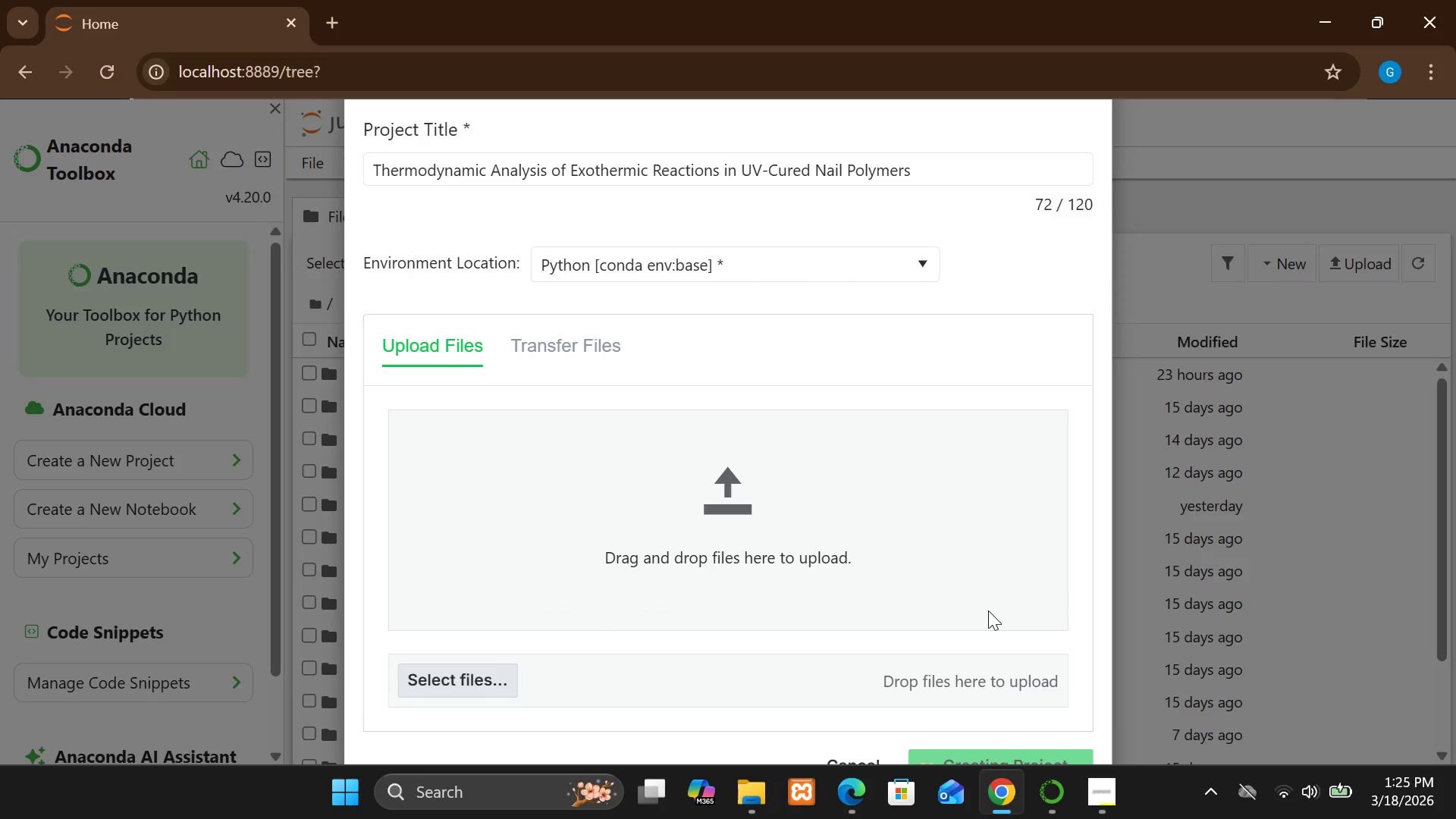 
mouse_move([1105, 469])
 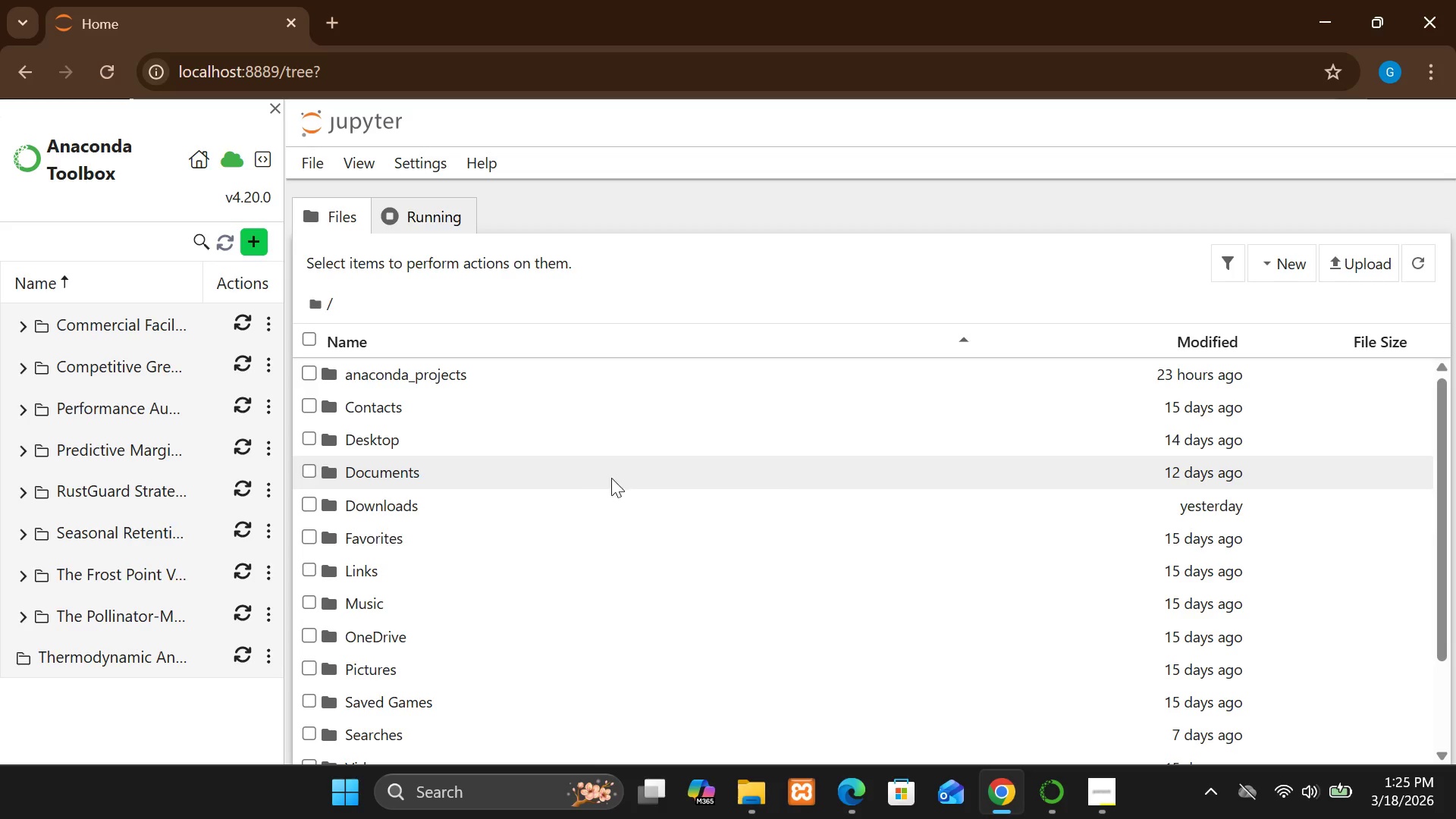 
mouse_move([548, 491])
 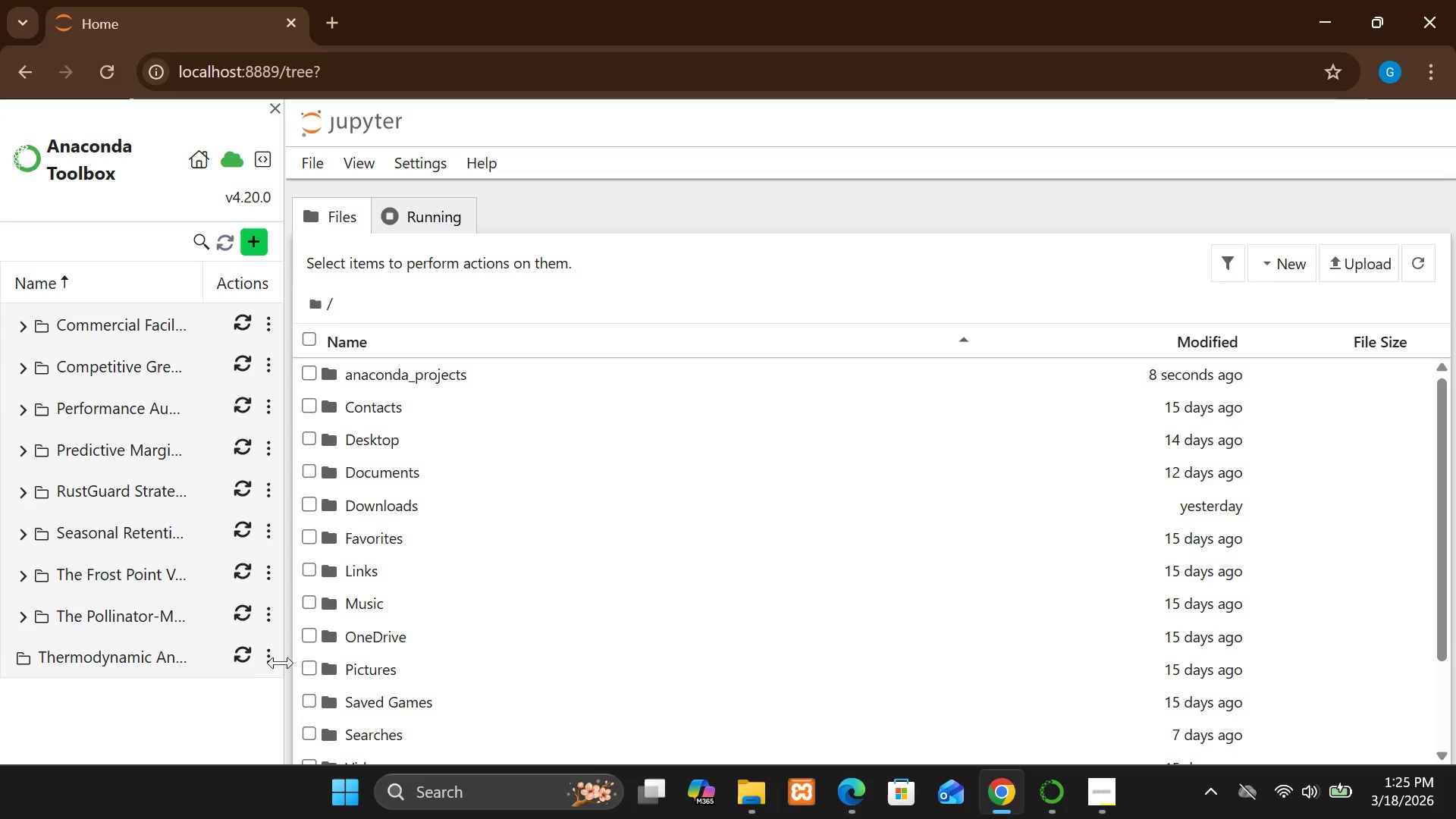 
left_click([263, 664])
 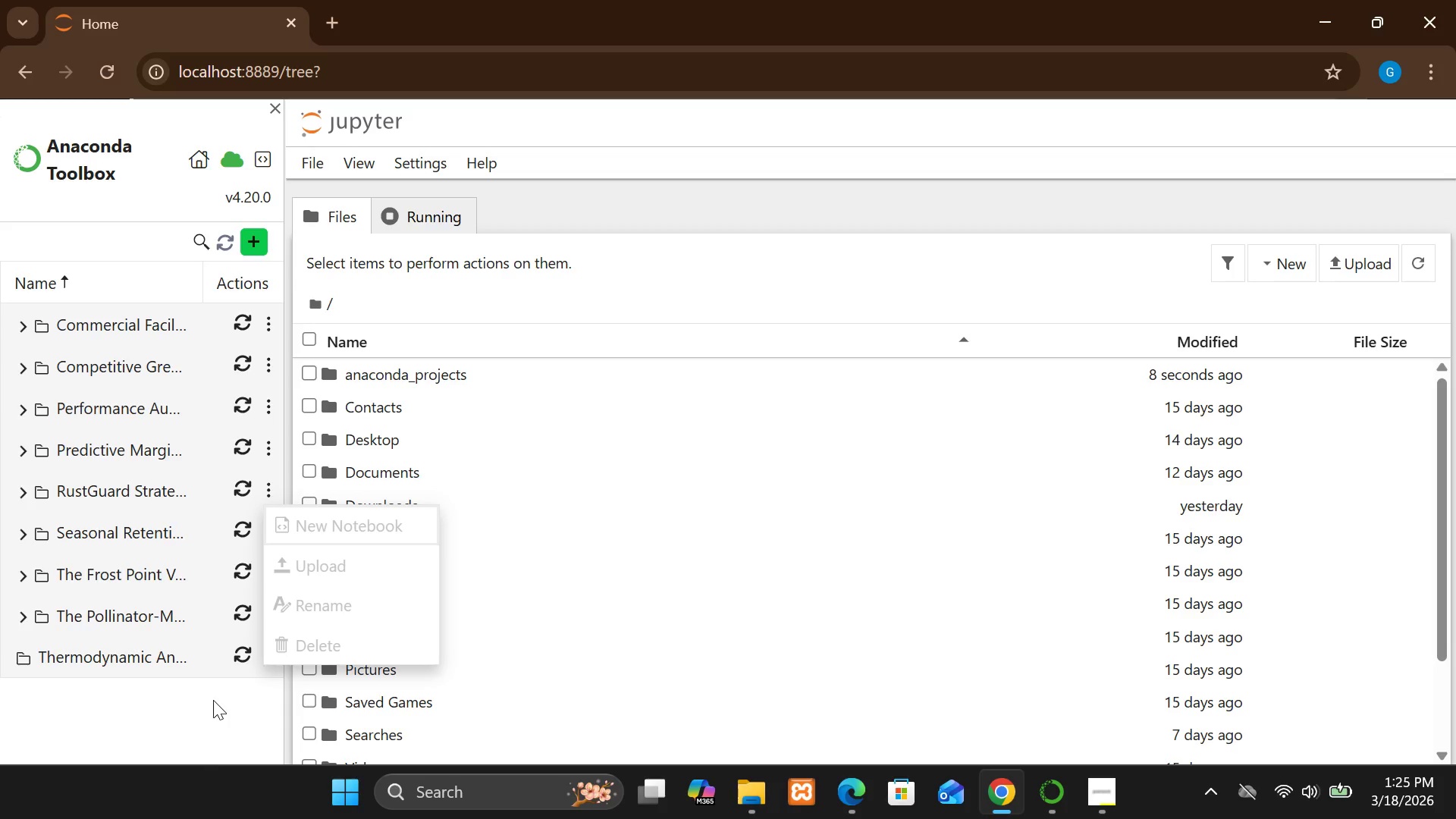 
left_click([213, 698])
 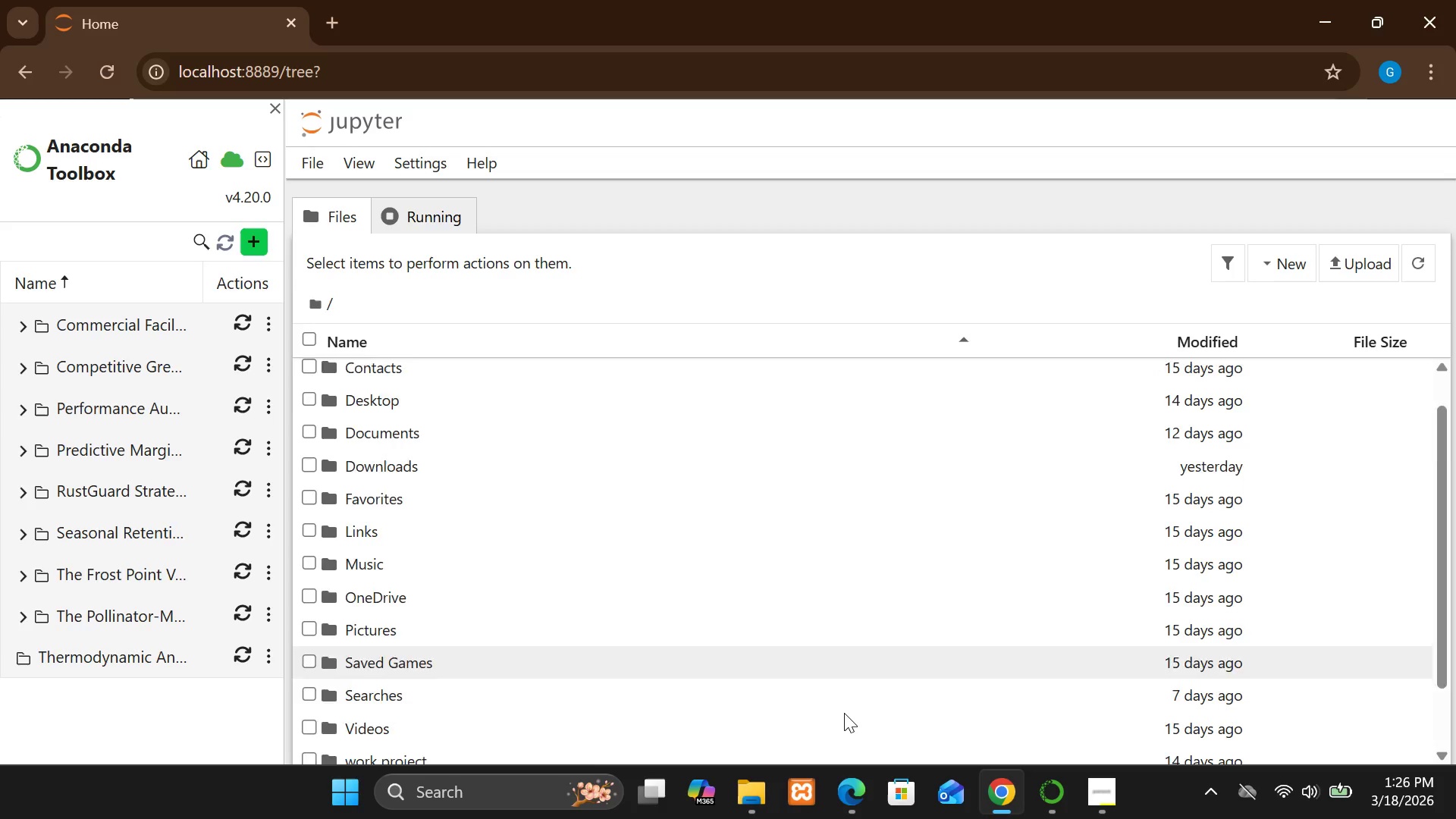 
wait(8.12)
 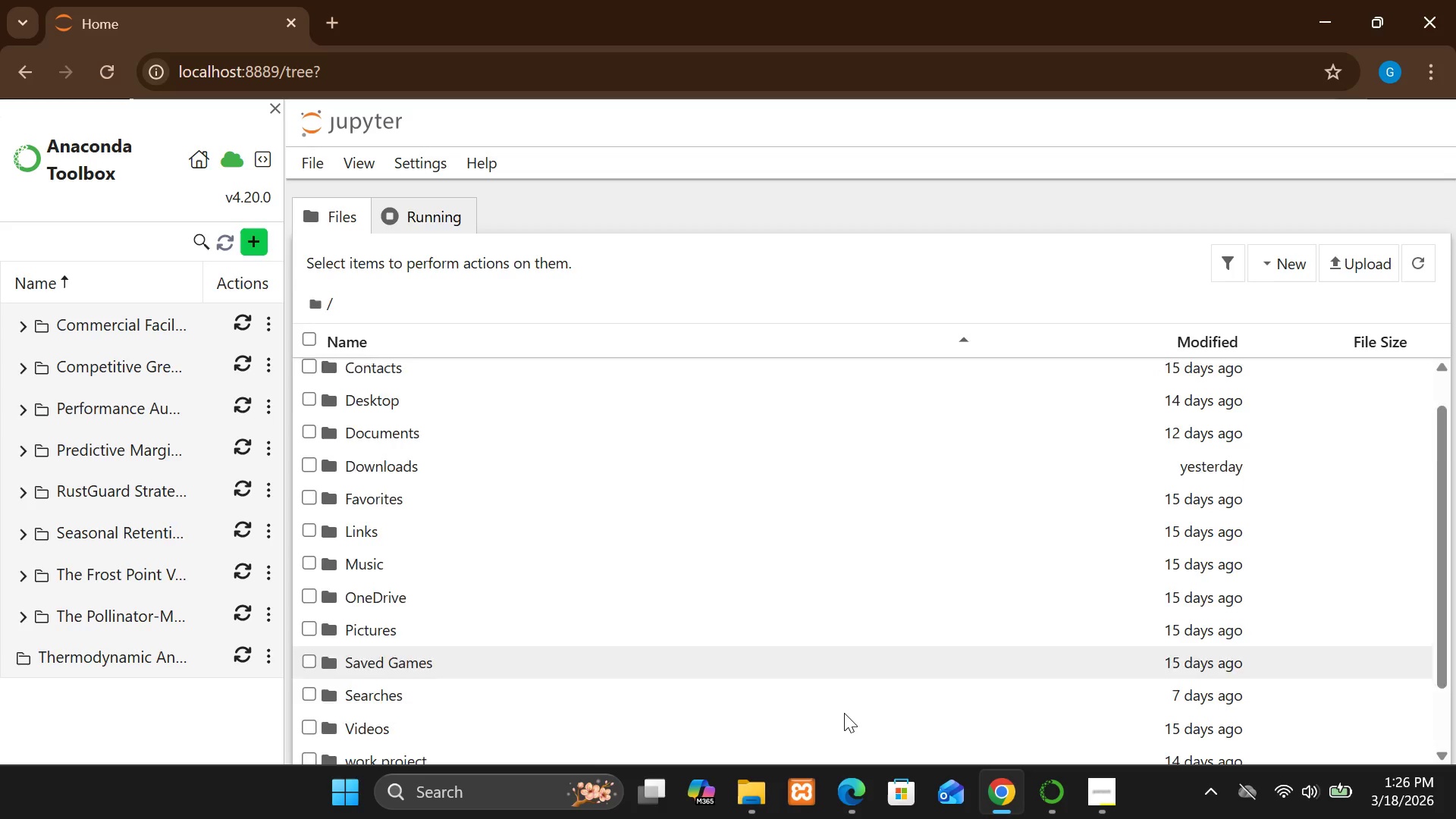 
left_click([279, 660])
 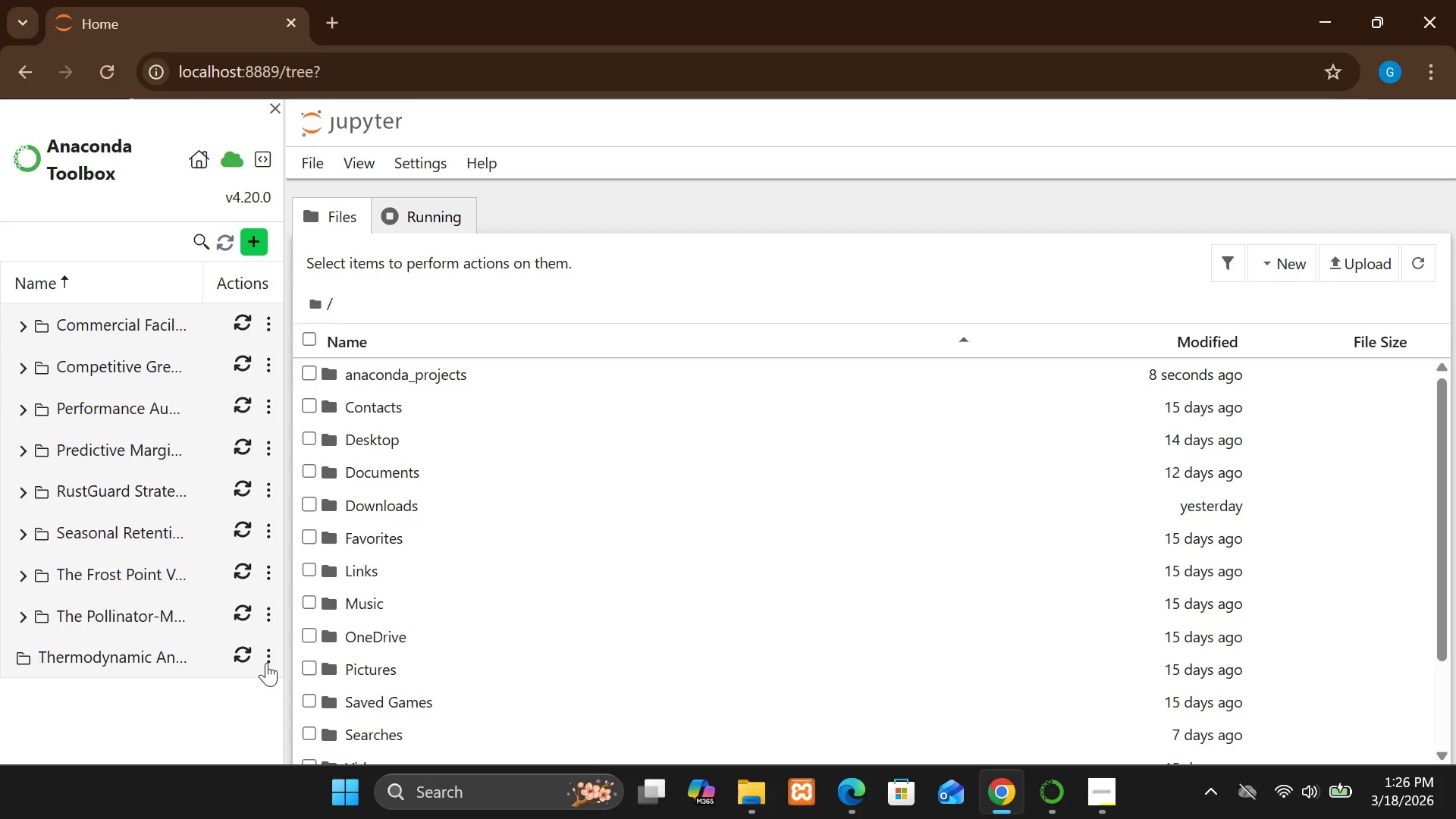 
left_click([266, 663])
 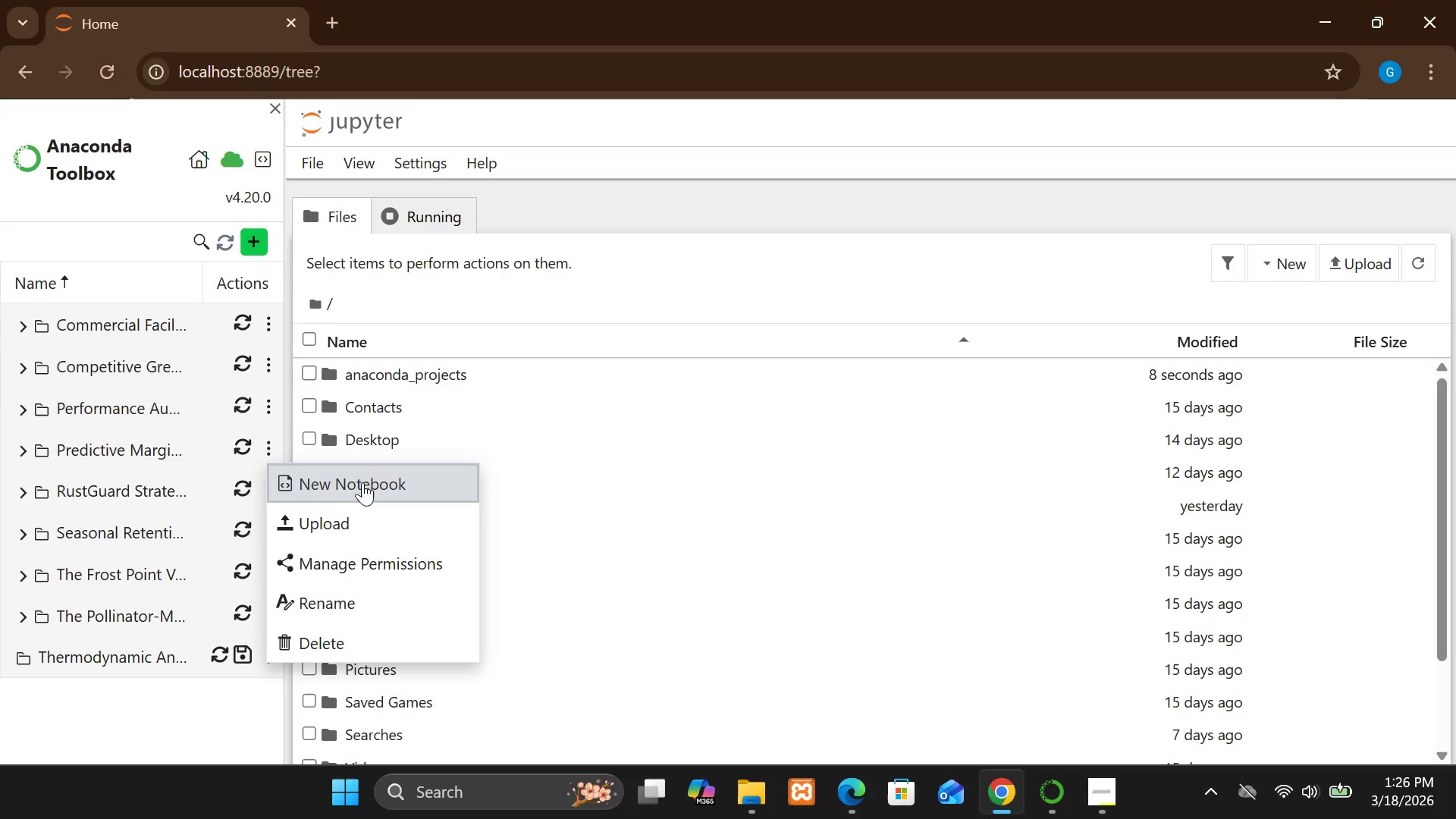 
left_click([362, 475])
 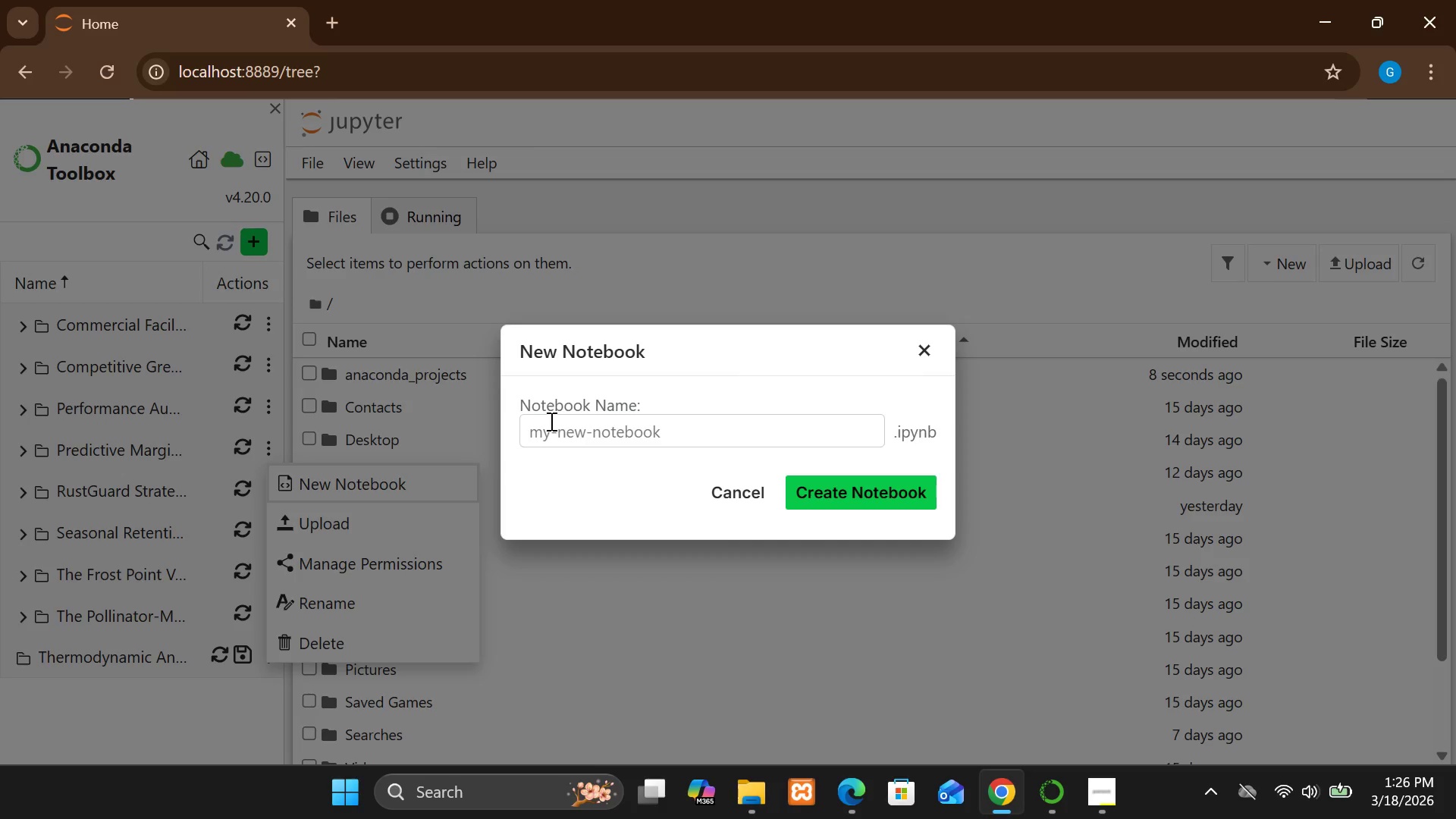 
left_click([555, 433])
 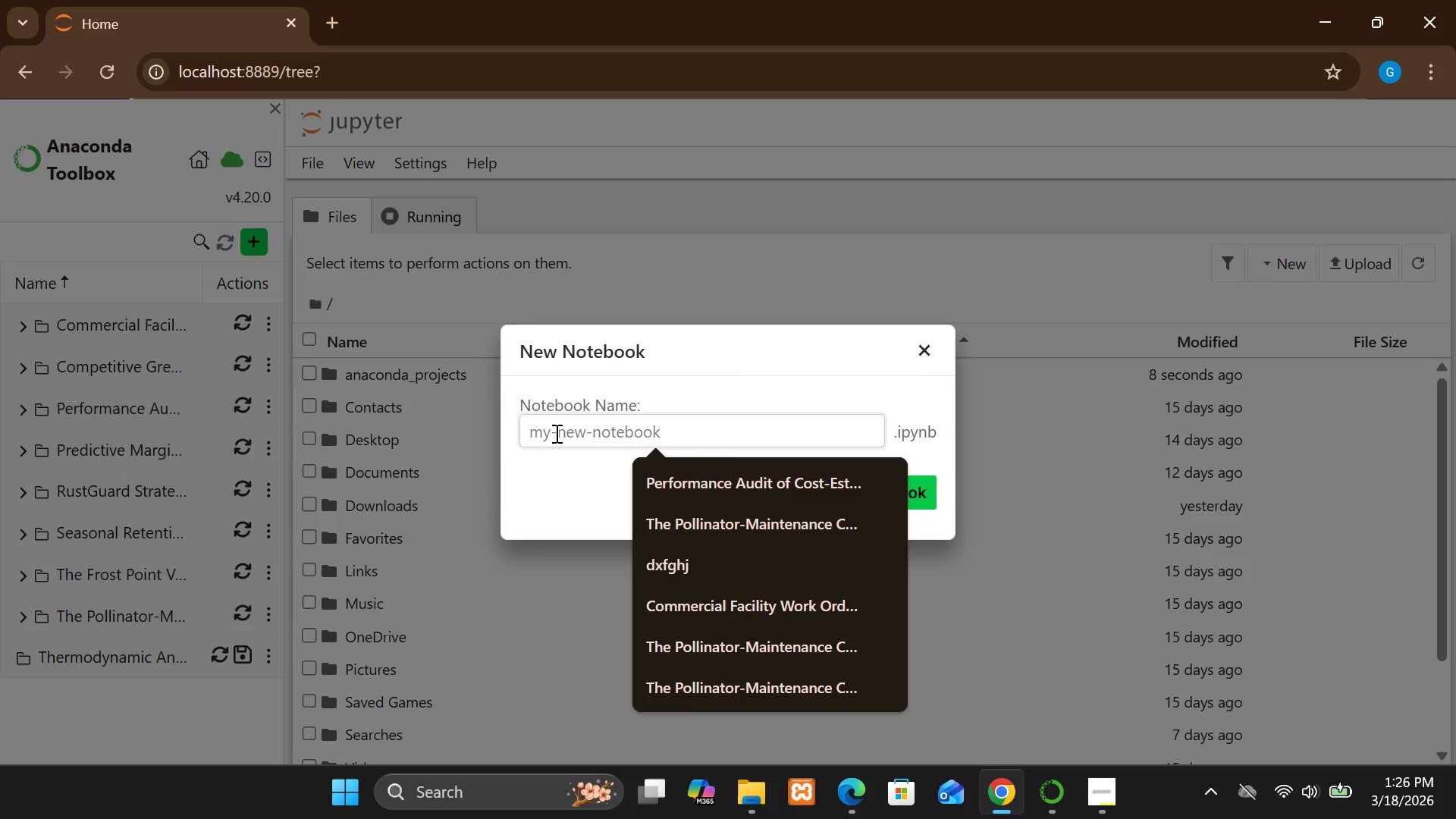 
key(Control+V)
 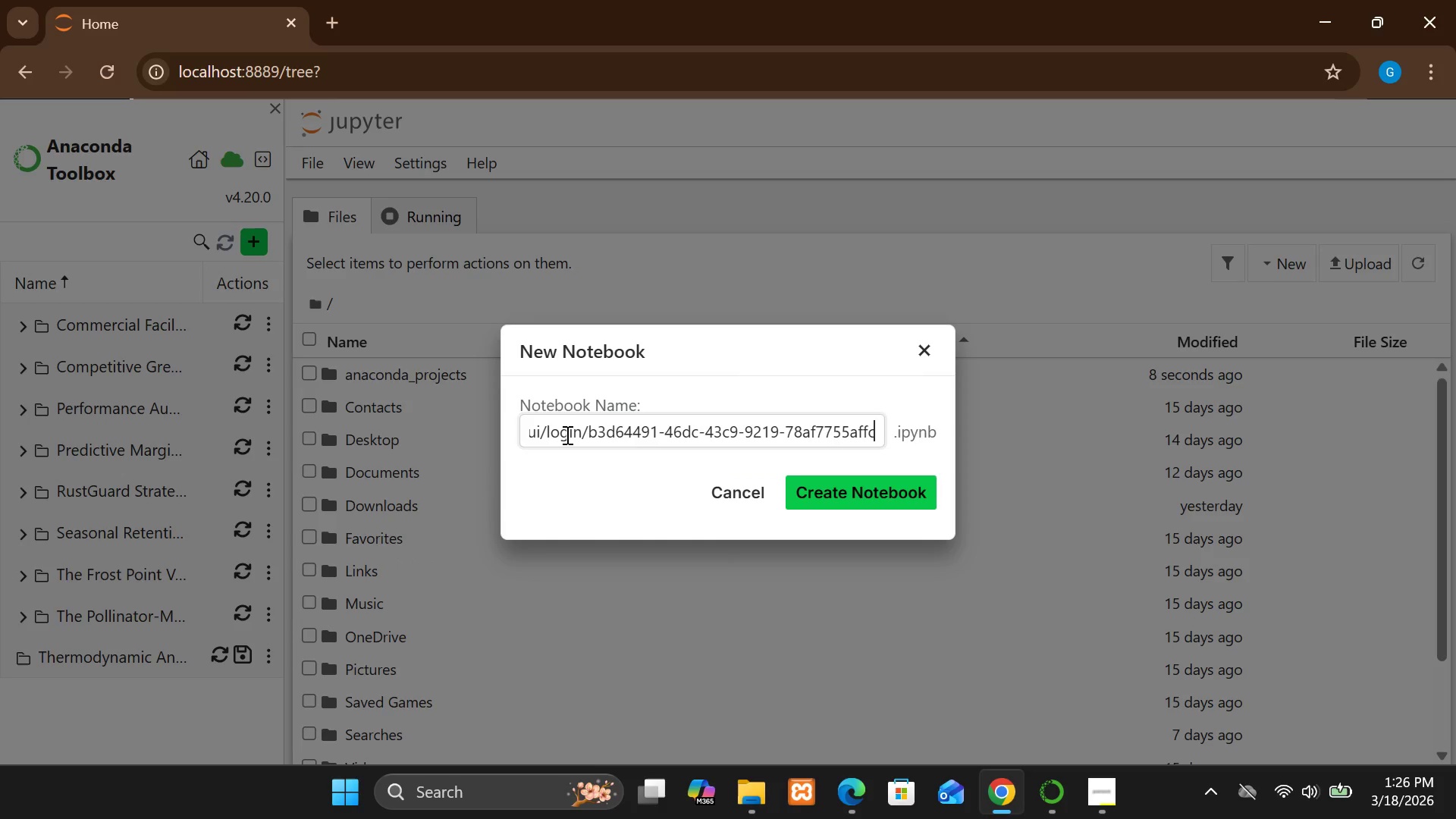 
key(Control+Z)
 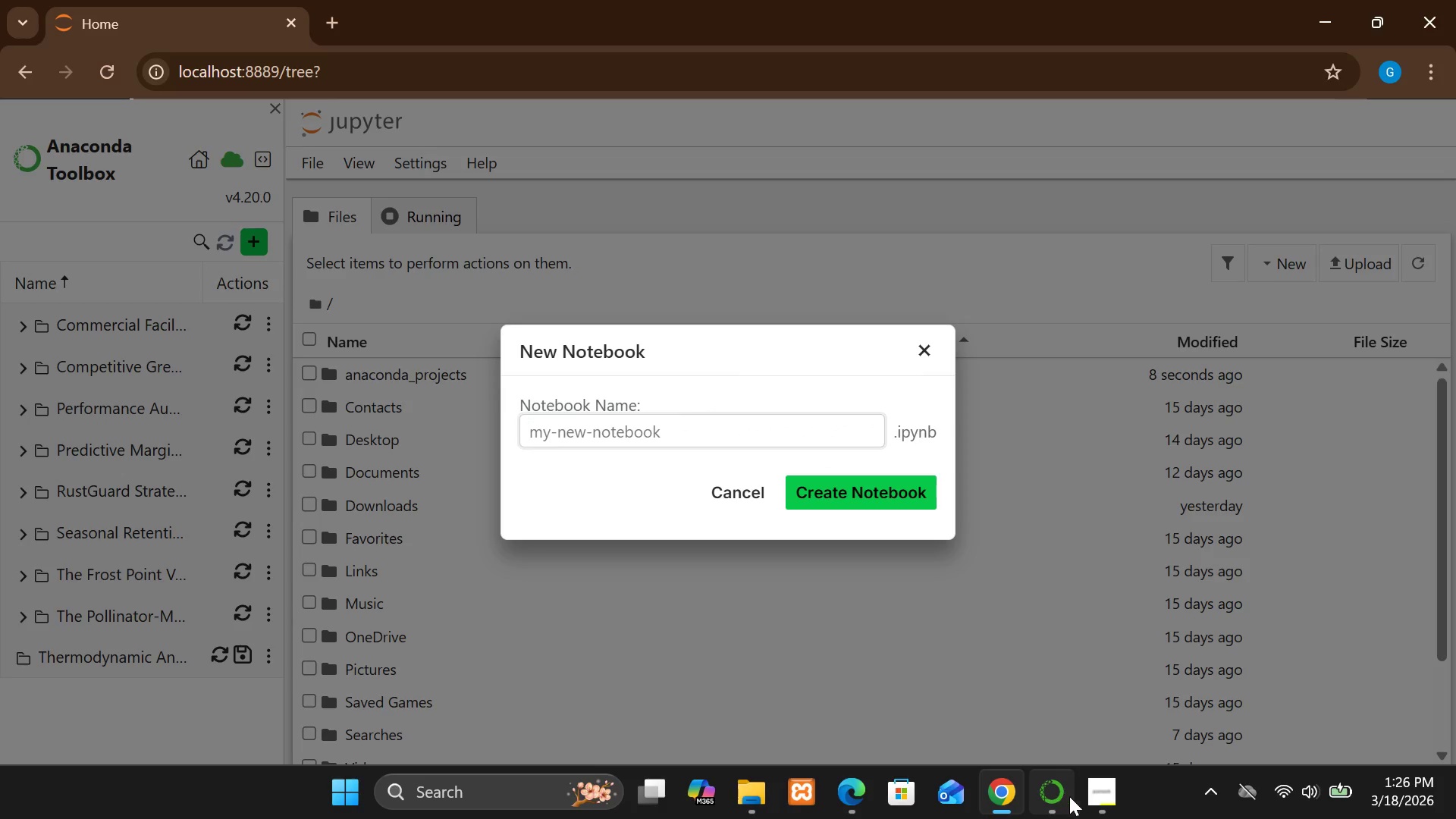 
left_click([1102, 796])